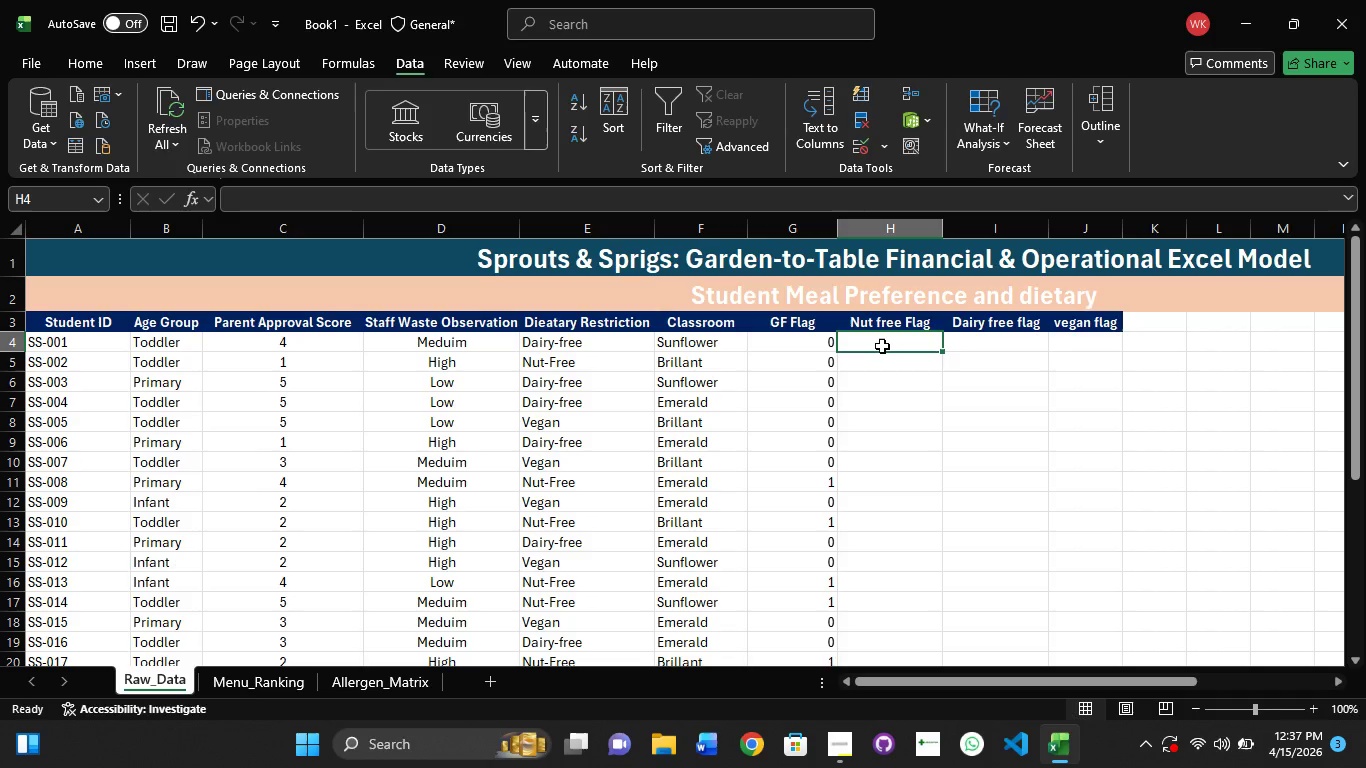 
left_click([882, 346])
 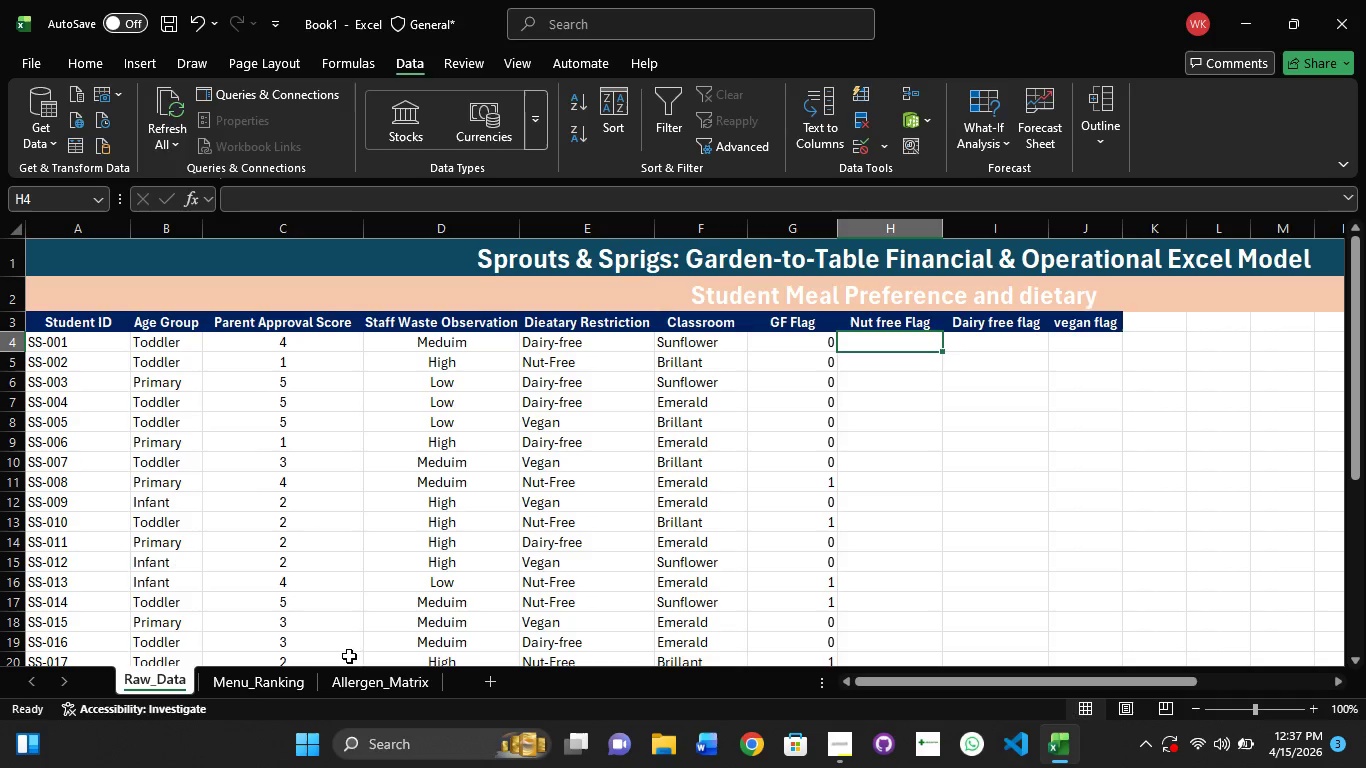 
left_click([383, 684])
 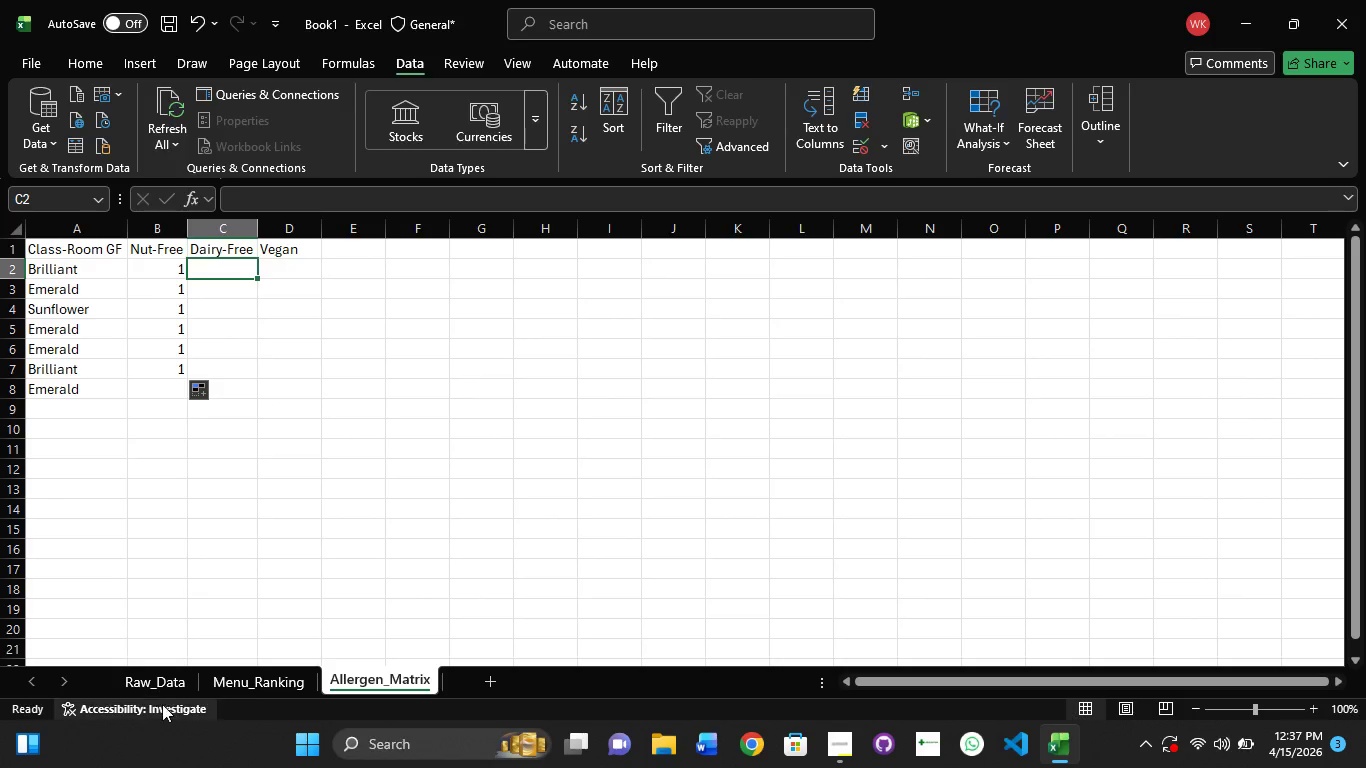 
left_click([152, 672])
 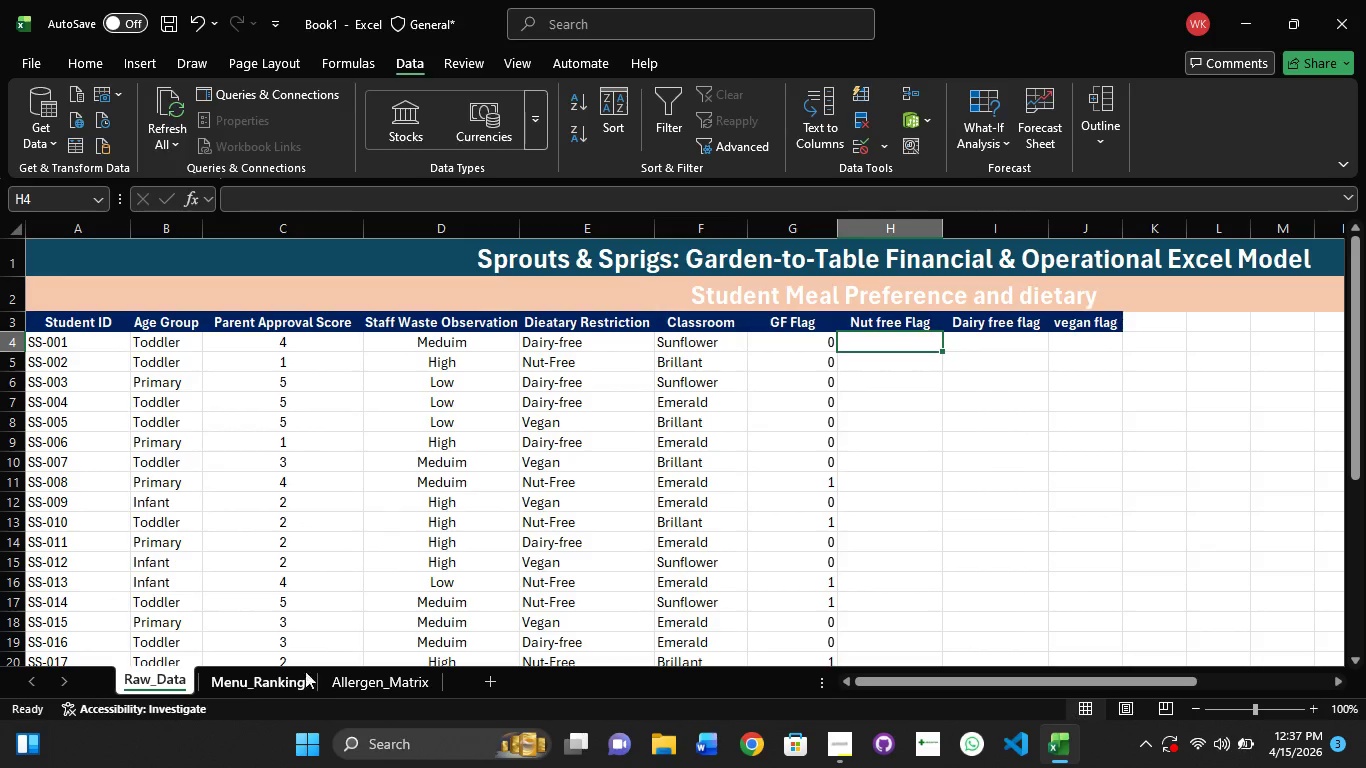 
left_click([401, 683])
 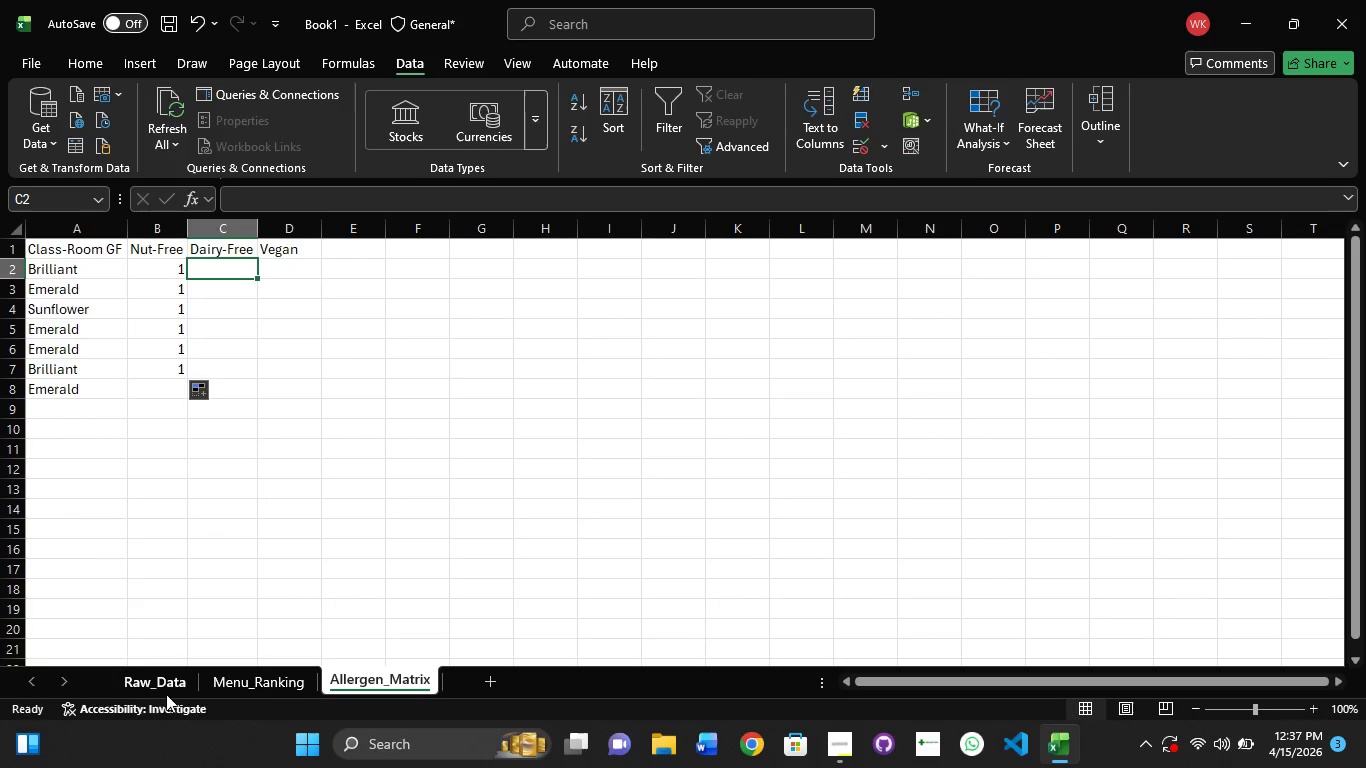 
left_click([163, 683])
 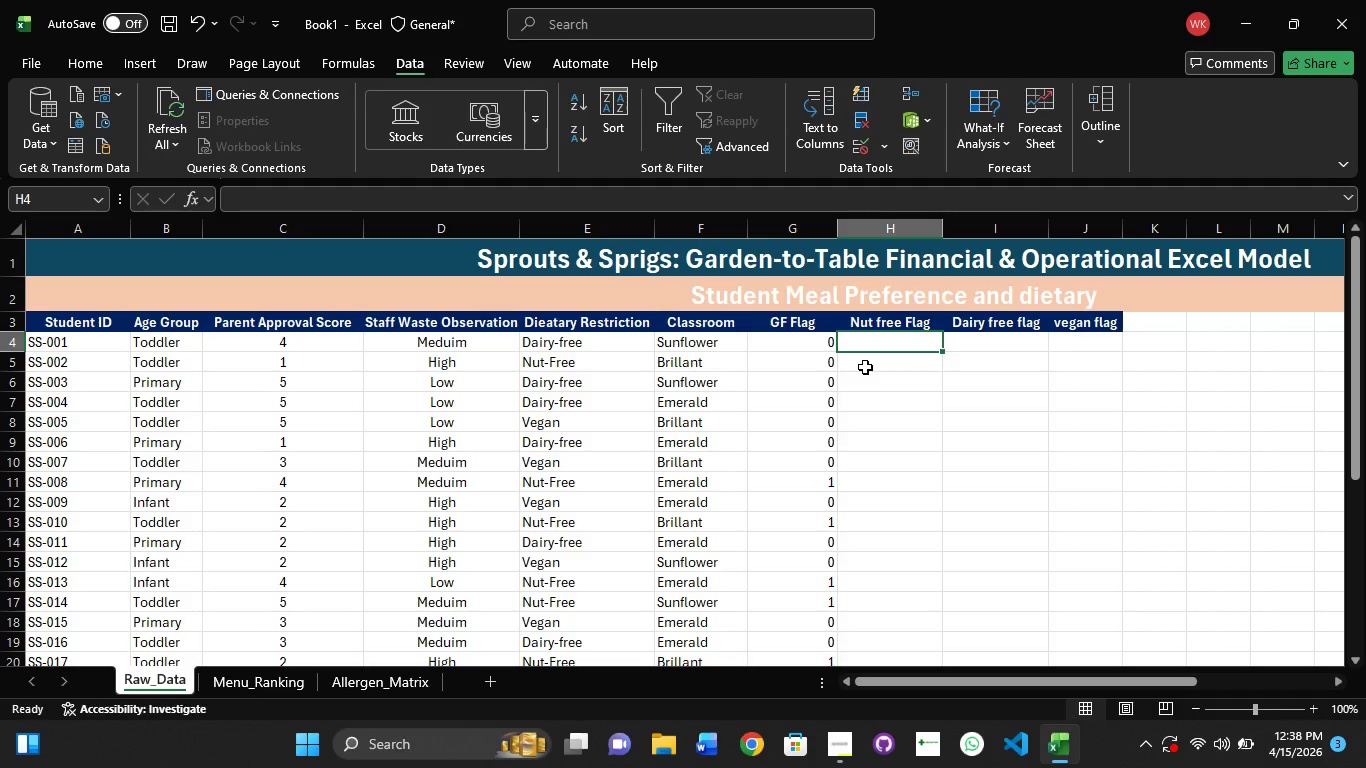 
wait(10.97)
 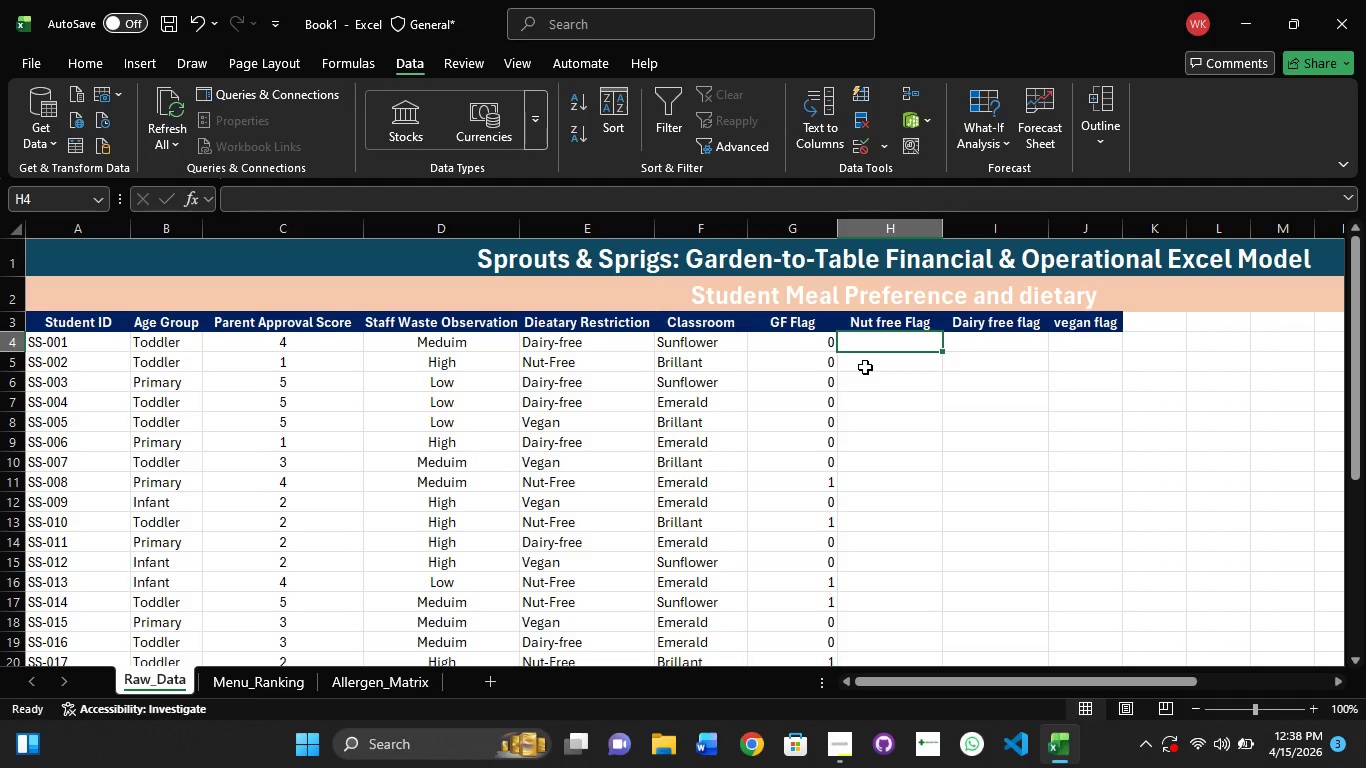 
scroll: coordinate [682, 432], scroll_direction: down, amount: 5.0
 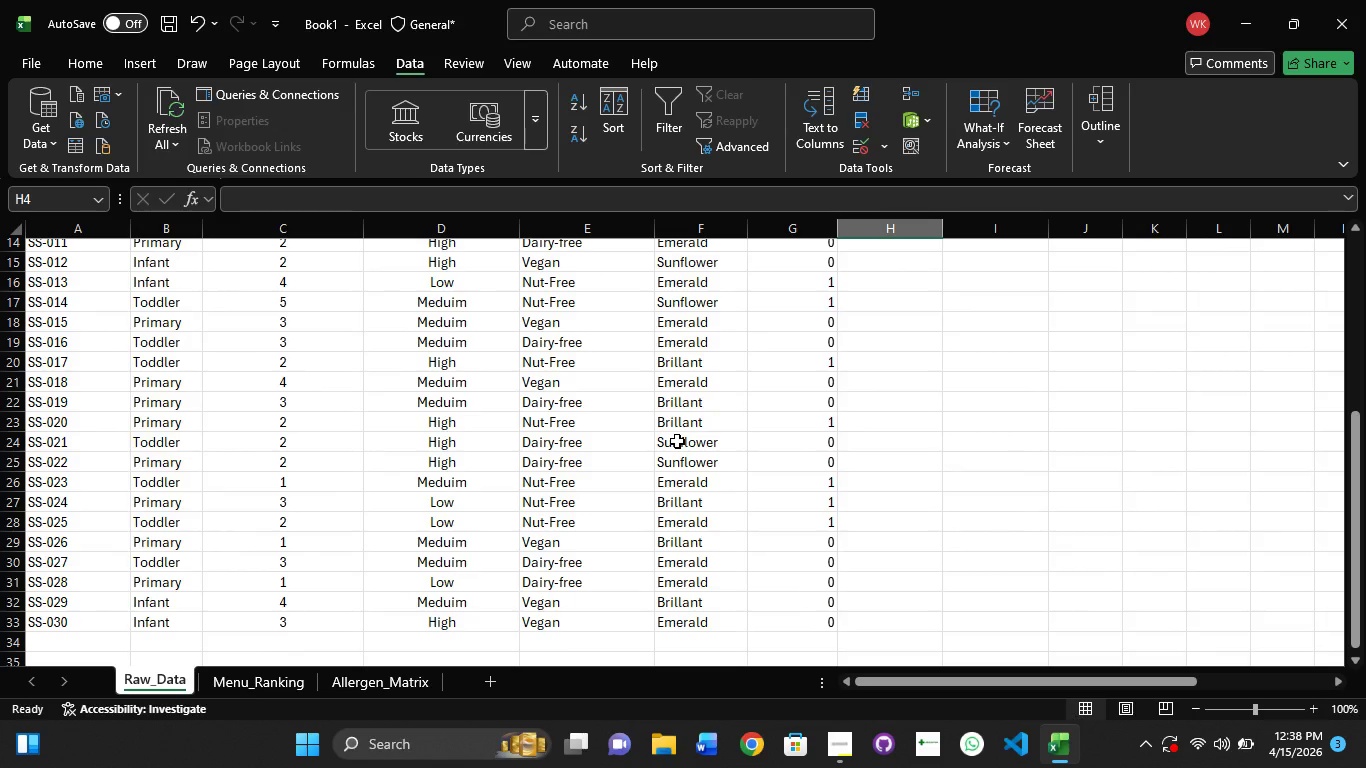 
scroll: coordinate [705, 377], scroll_direction: up, amount: 3.0
 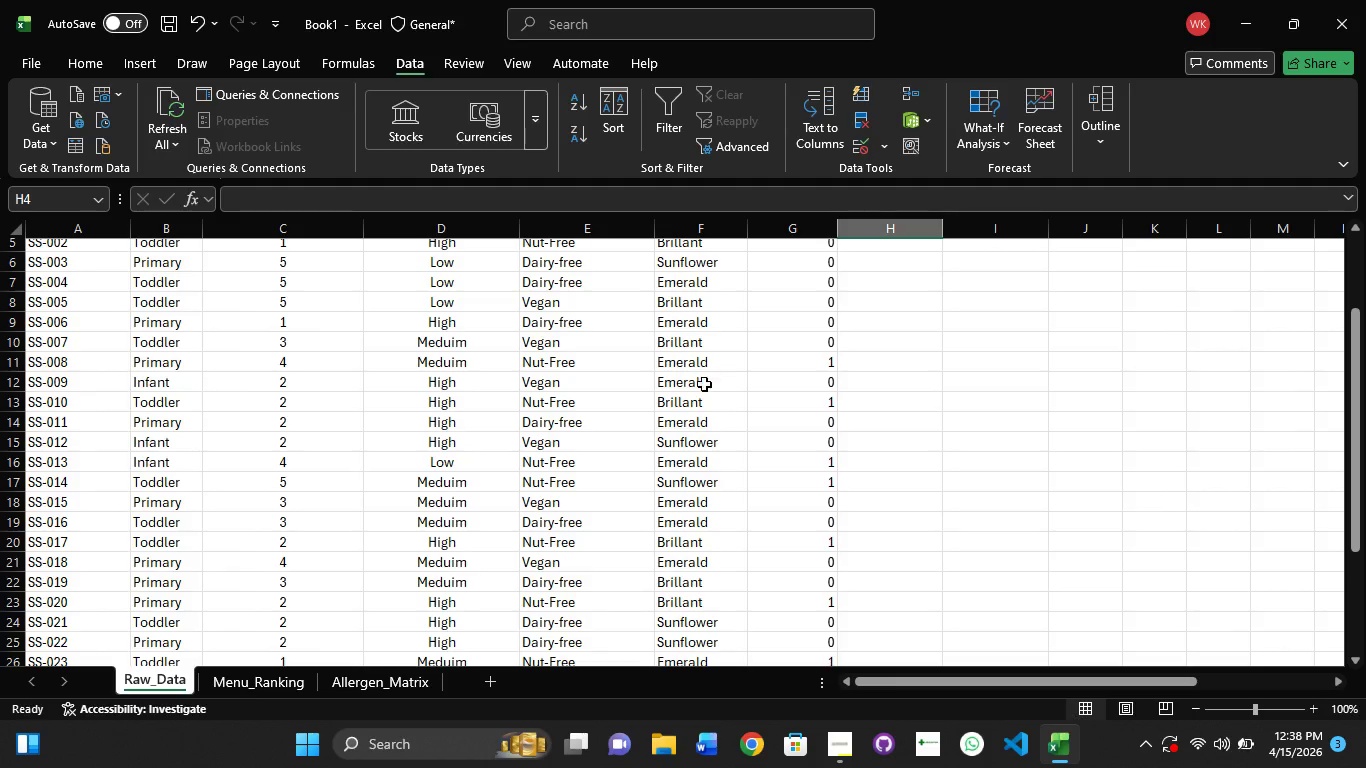 
scroll: coordinate [701, 394], scroll_direction: down, amount: 1.0
 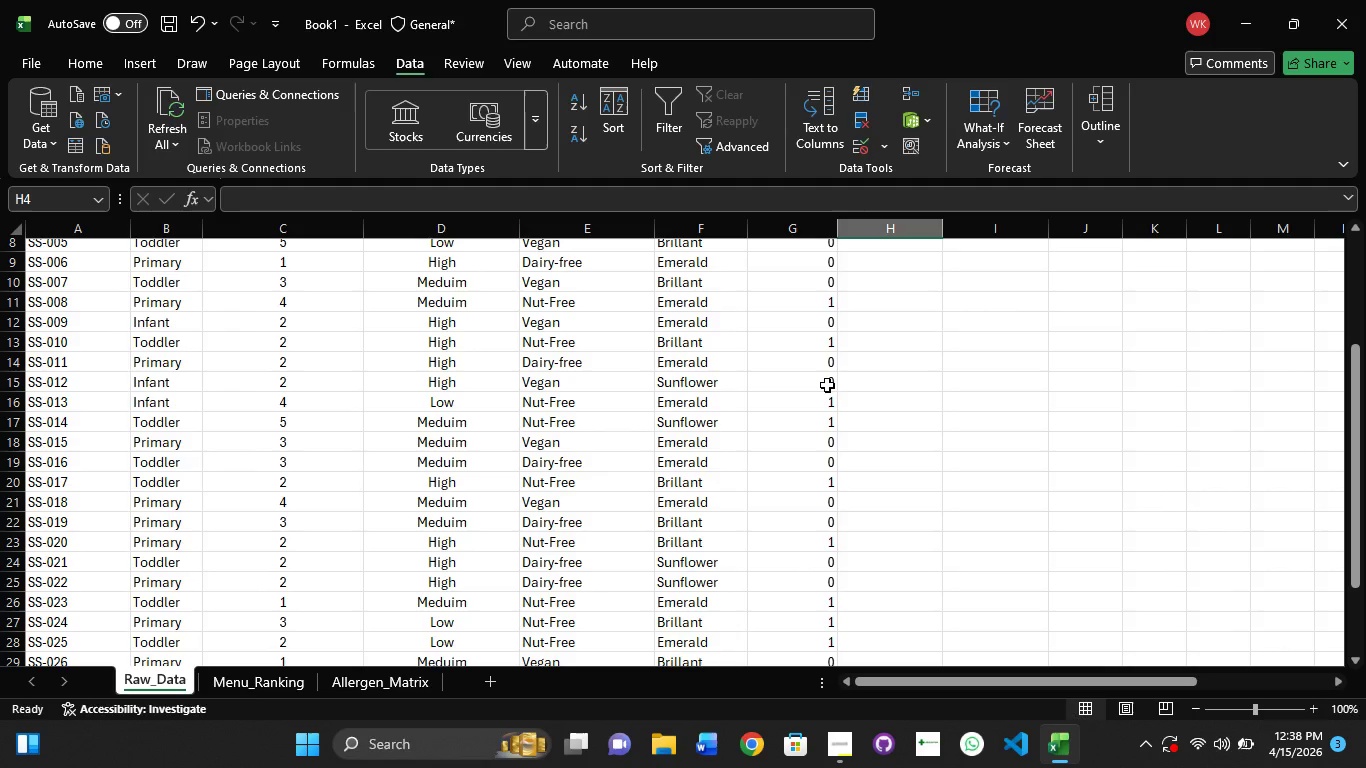 
double_click([826, 385])
 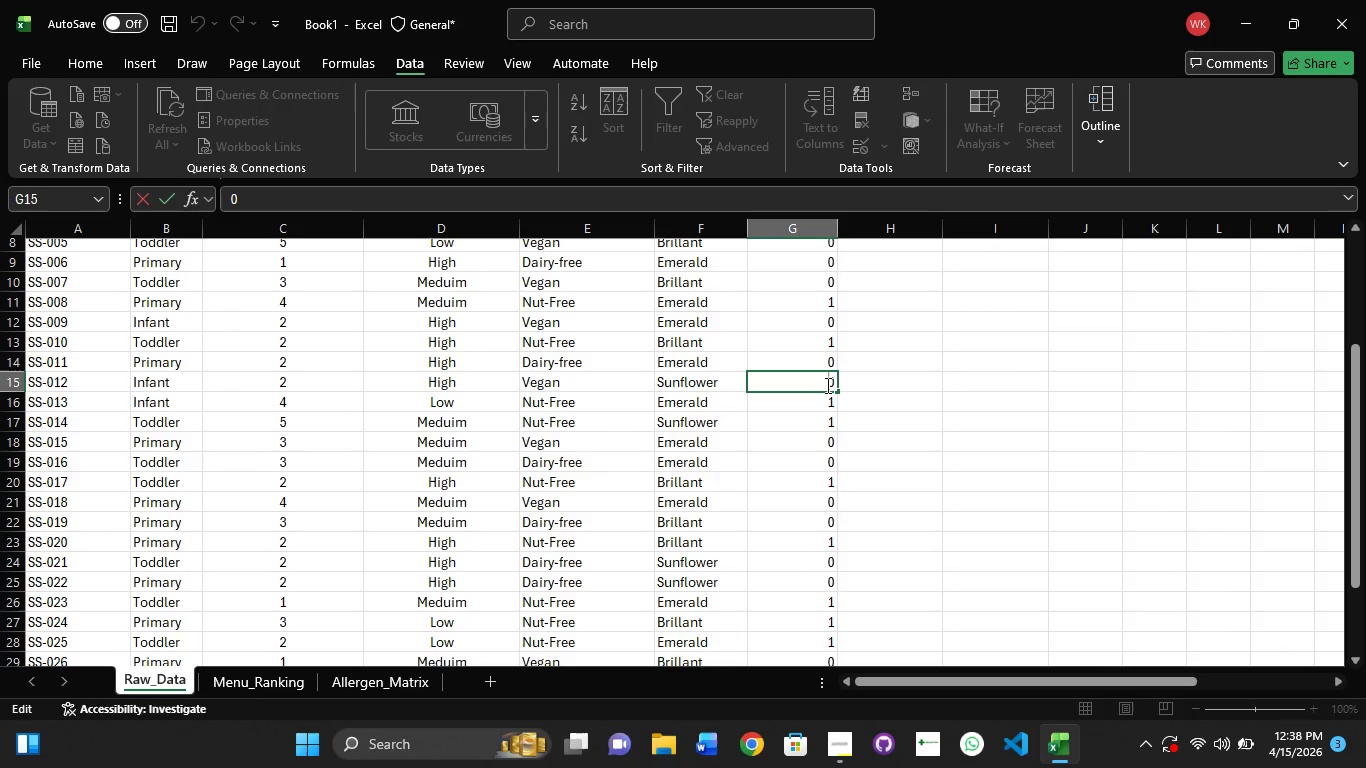 
key(ArrowRight)
 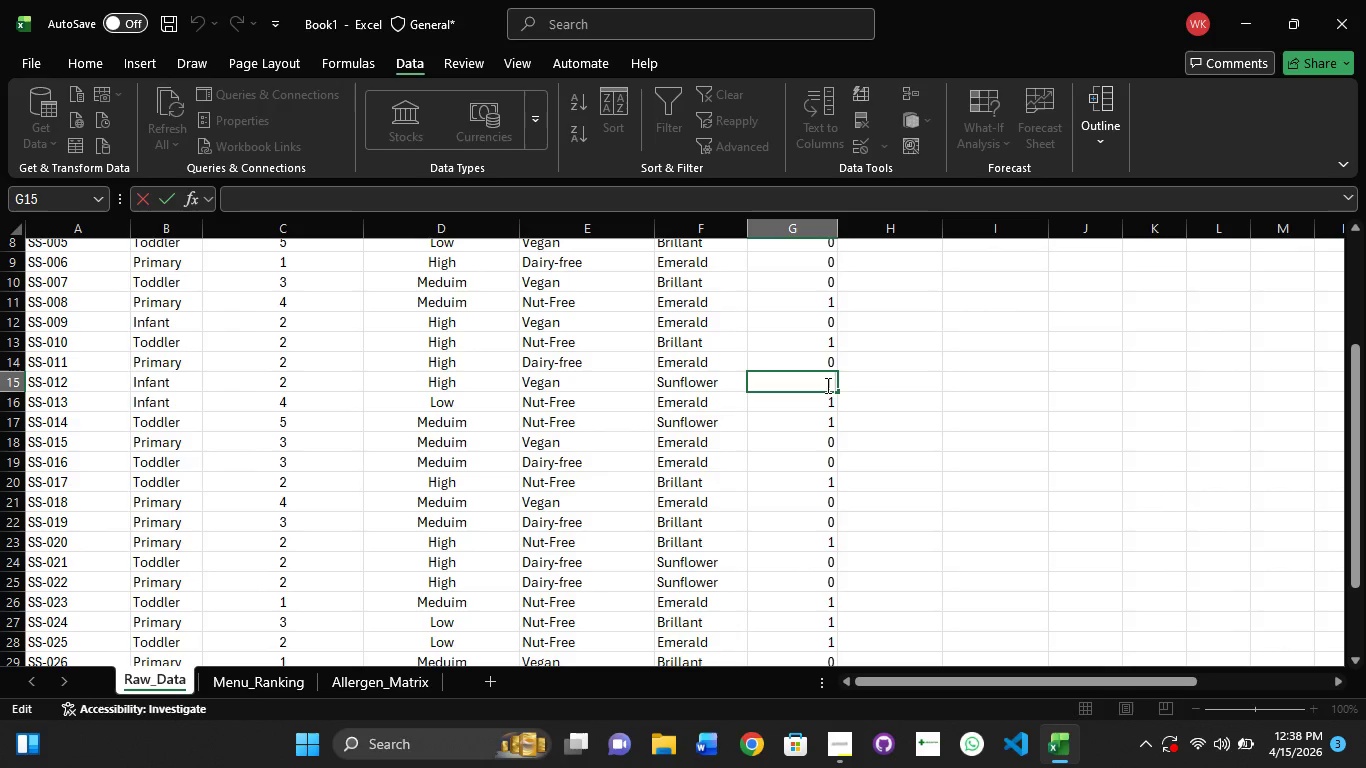 
key(Backspace)
 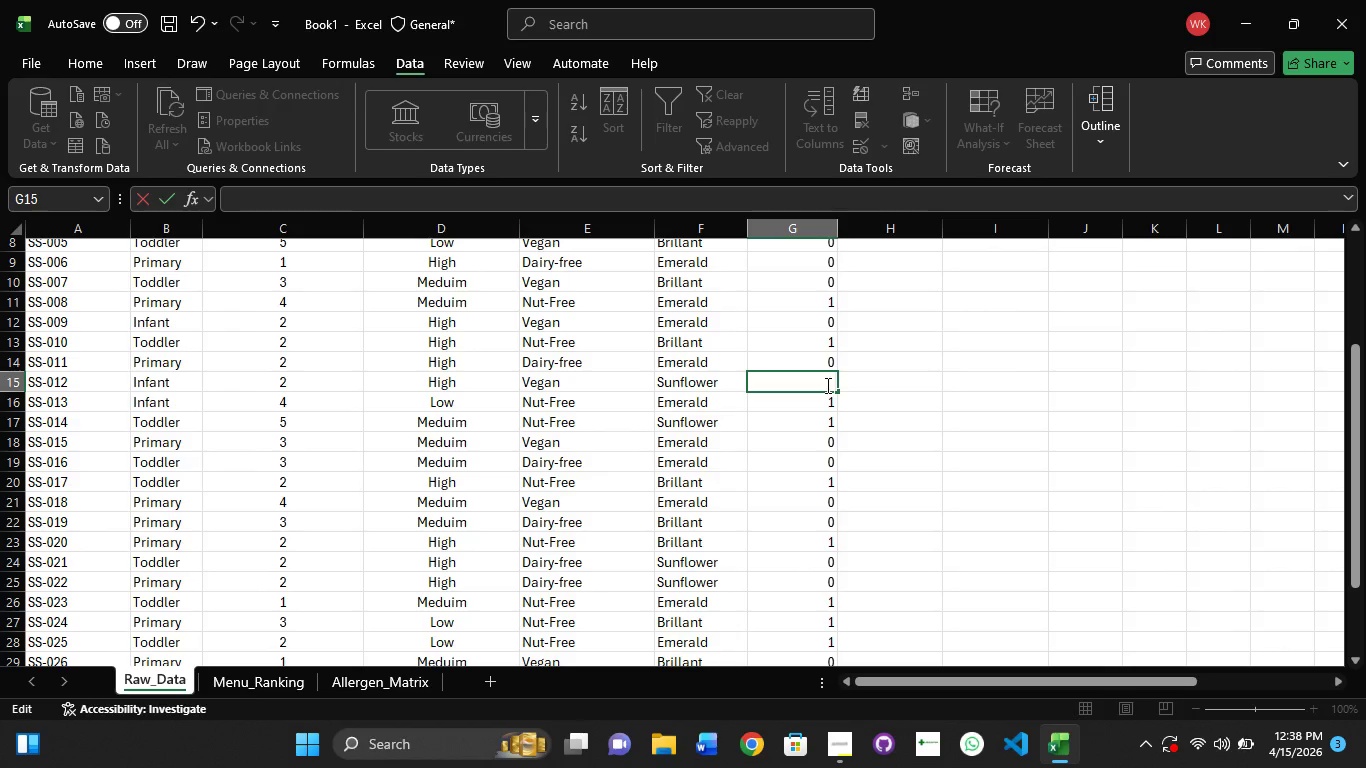 
key(1)
 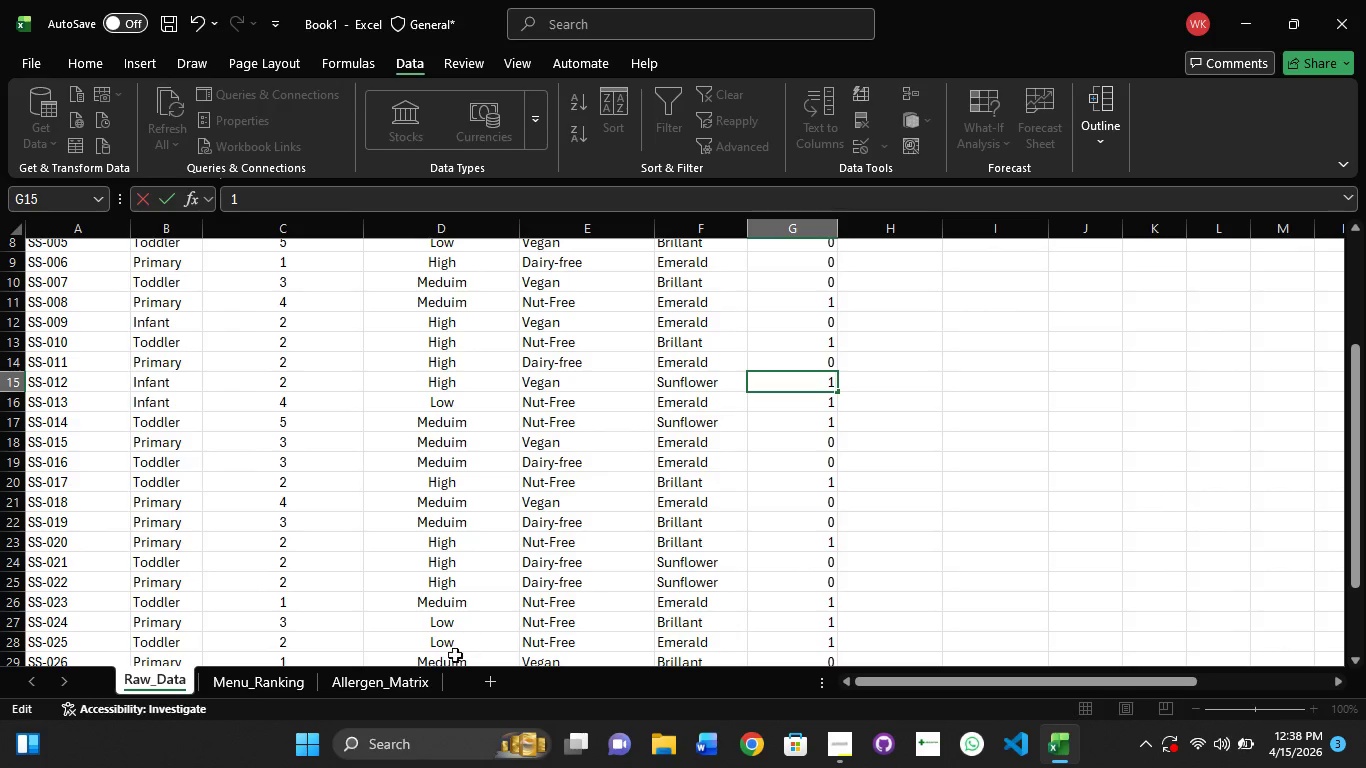 
left_click([404, 681])
 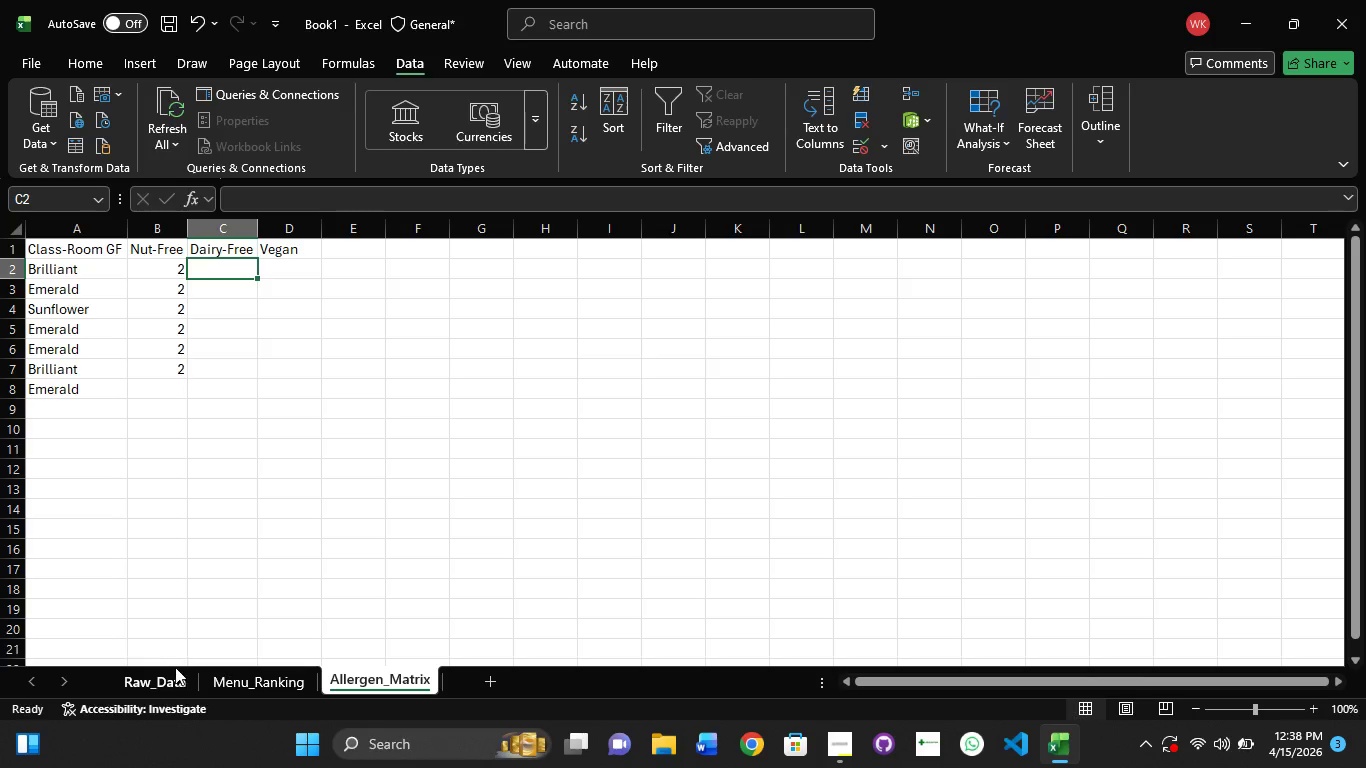 
left_click([174, 666])
 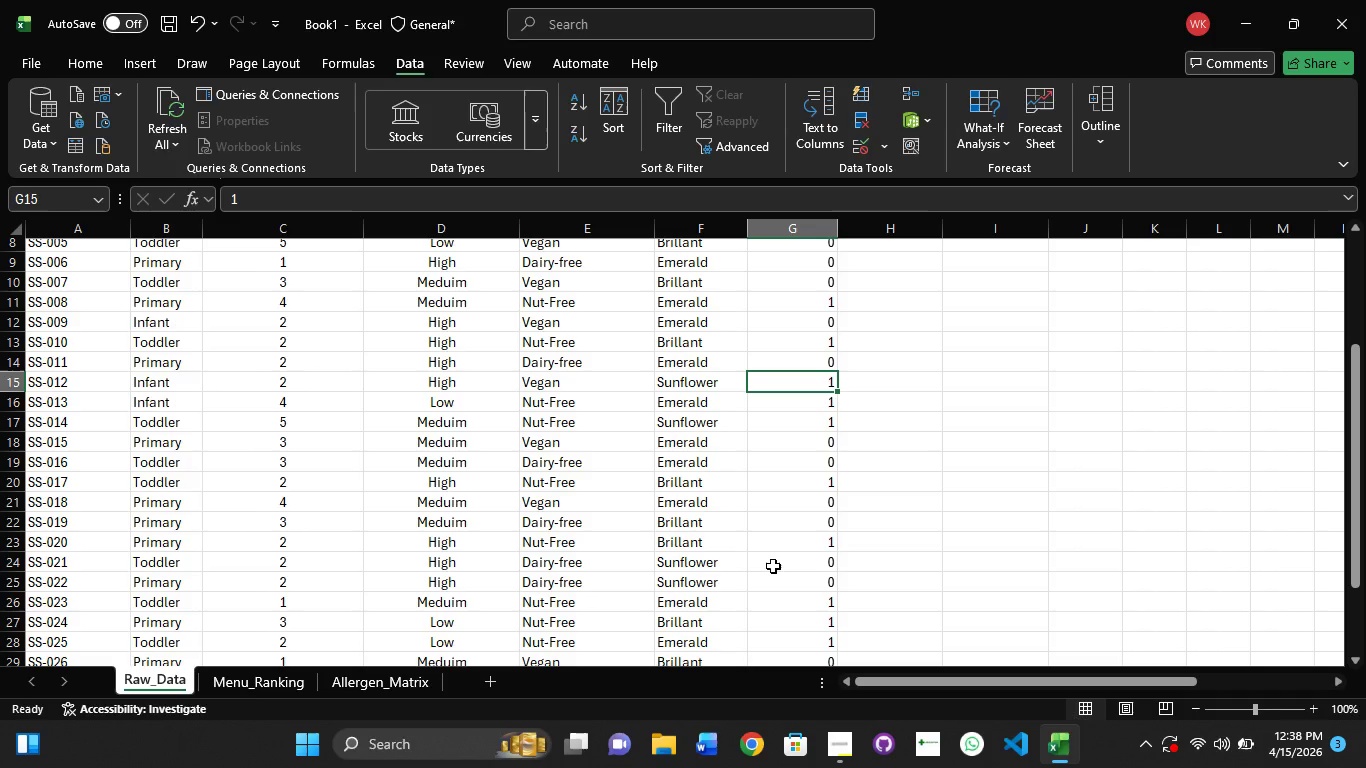 
wait(20.73)
 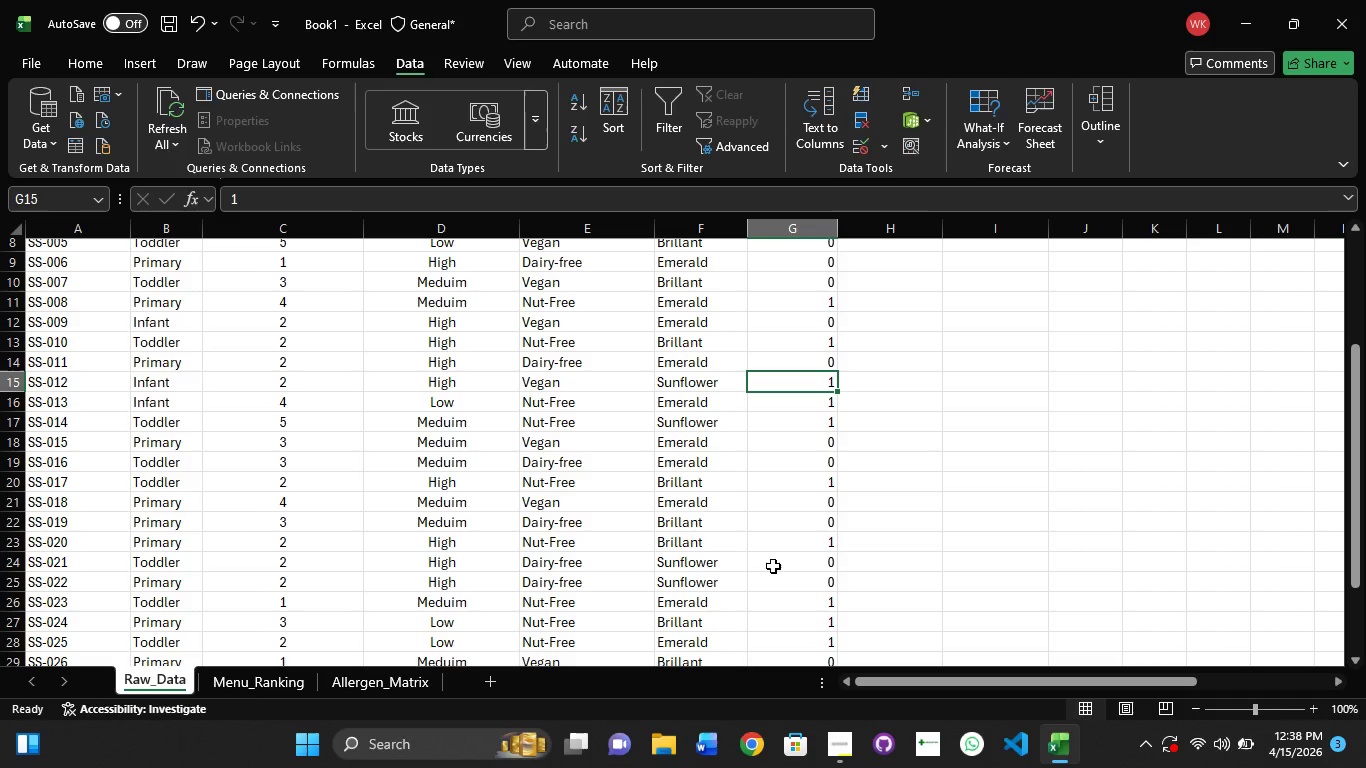 
scroll: coordinate [756, 472], scroll_direction: up, amount: 3.0
 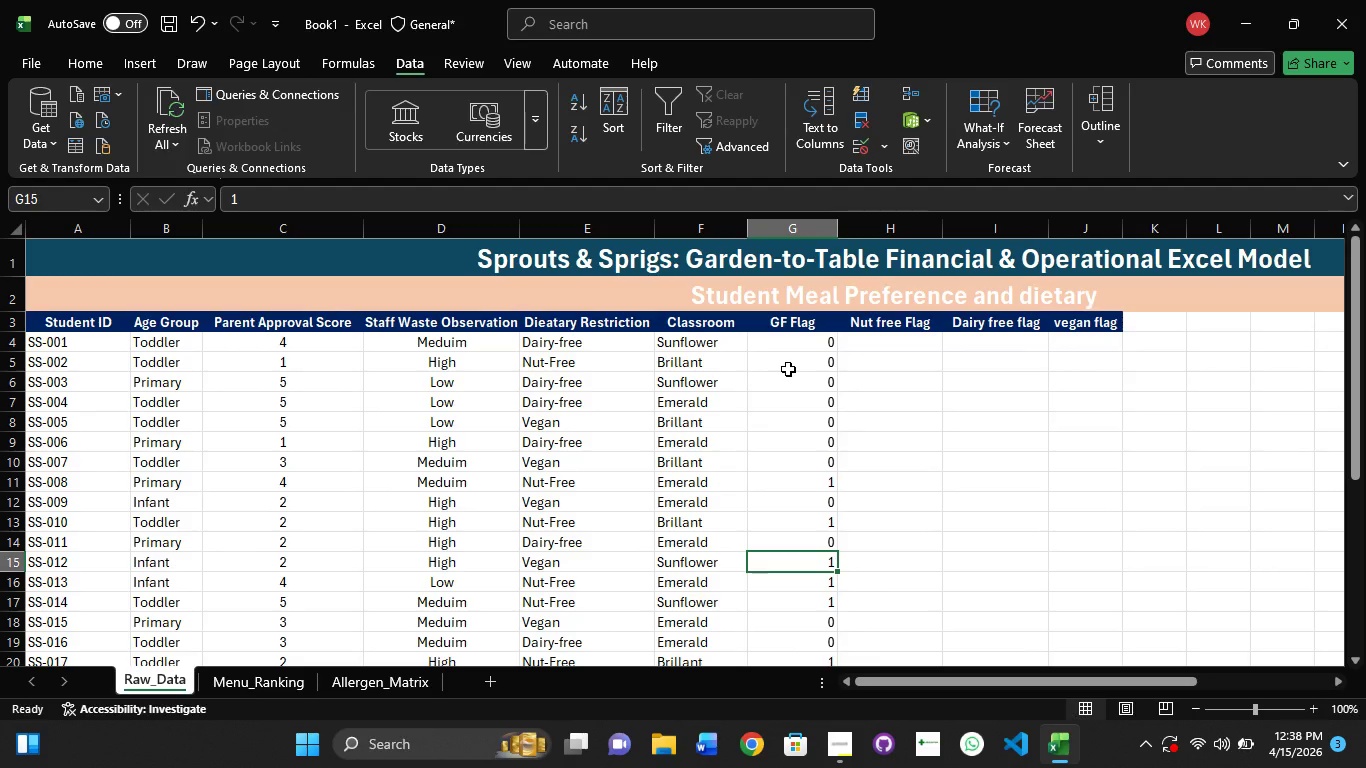 
wait(12.4)
 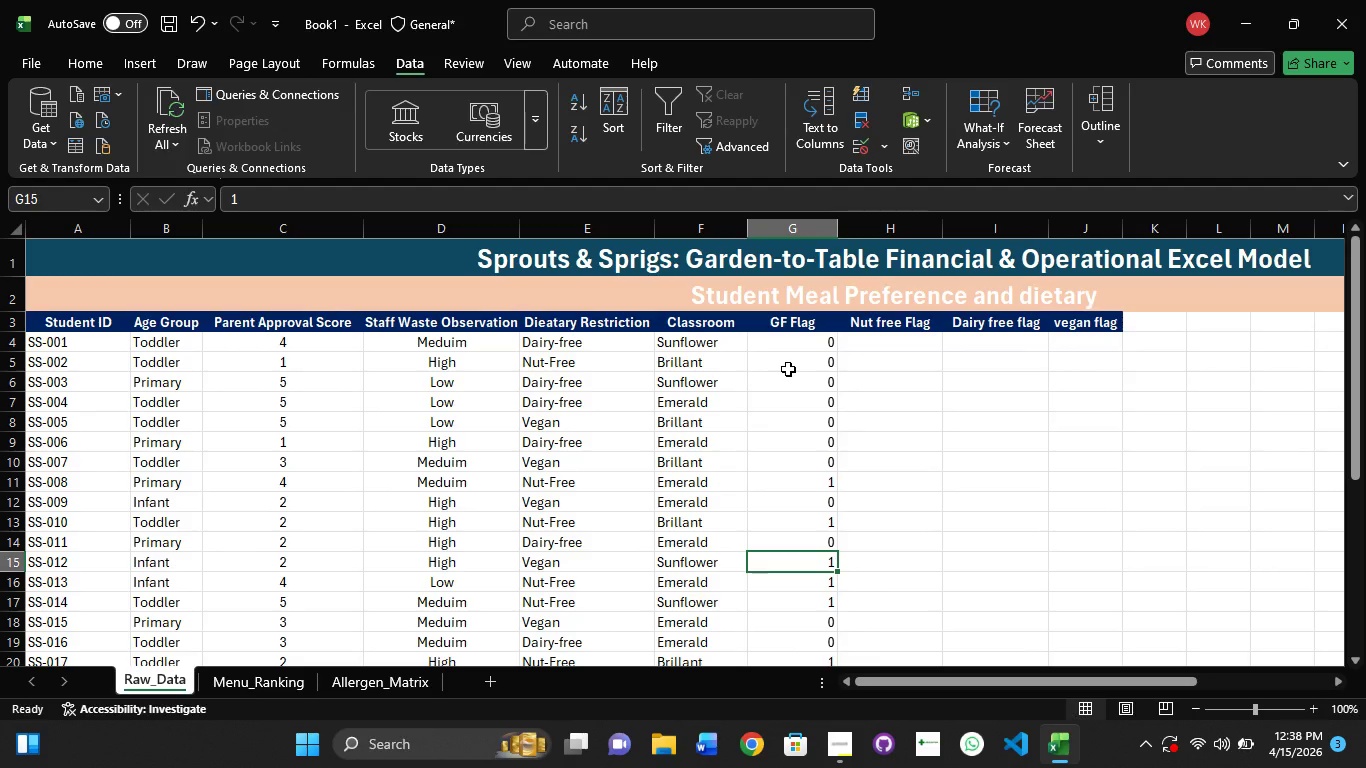 
scroll: coordinate [865, 358], scroll_direction: down, amount: 1.0
 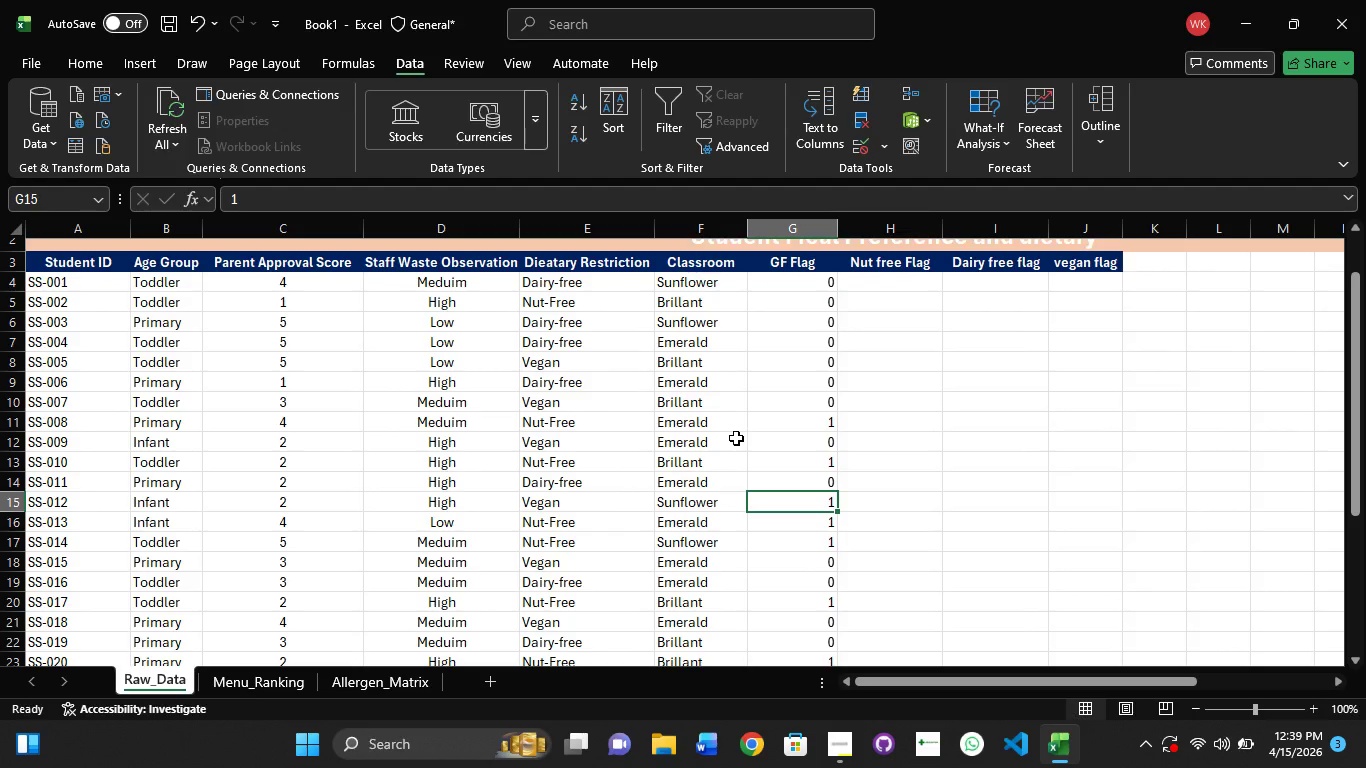 
wait(8.56)
 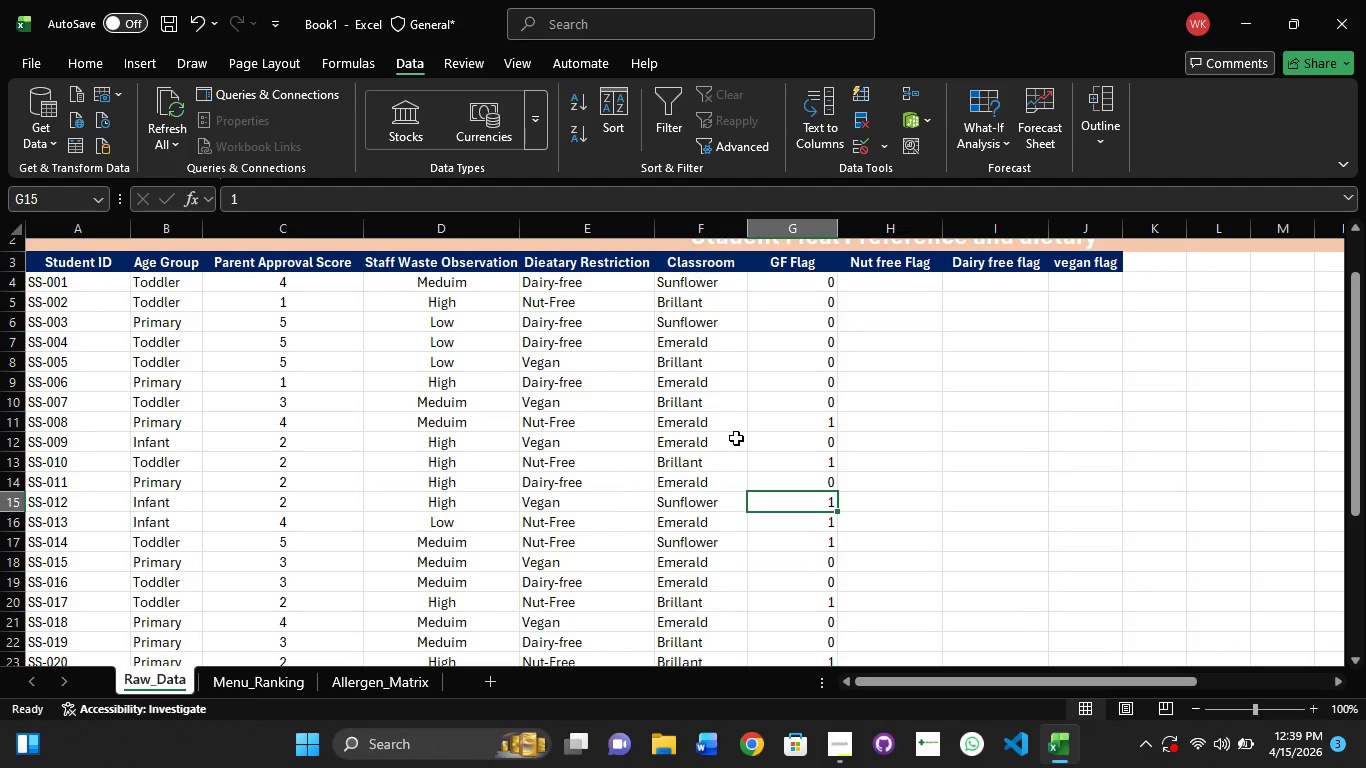 
left_click([800, 365])
 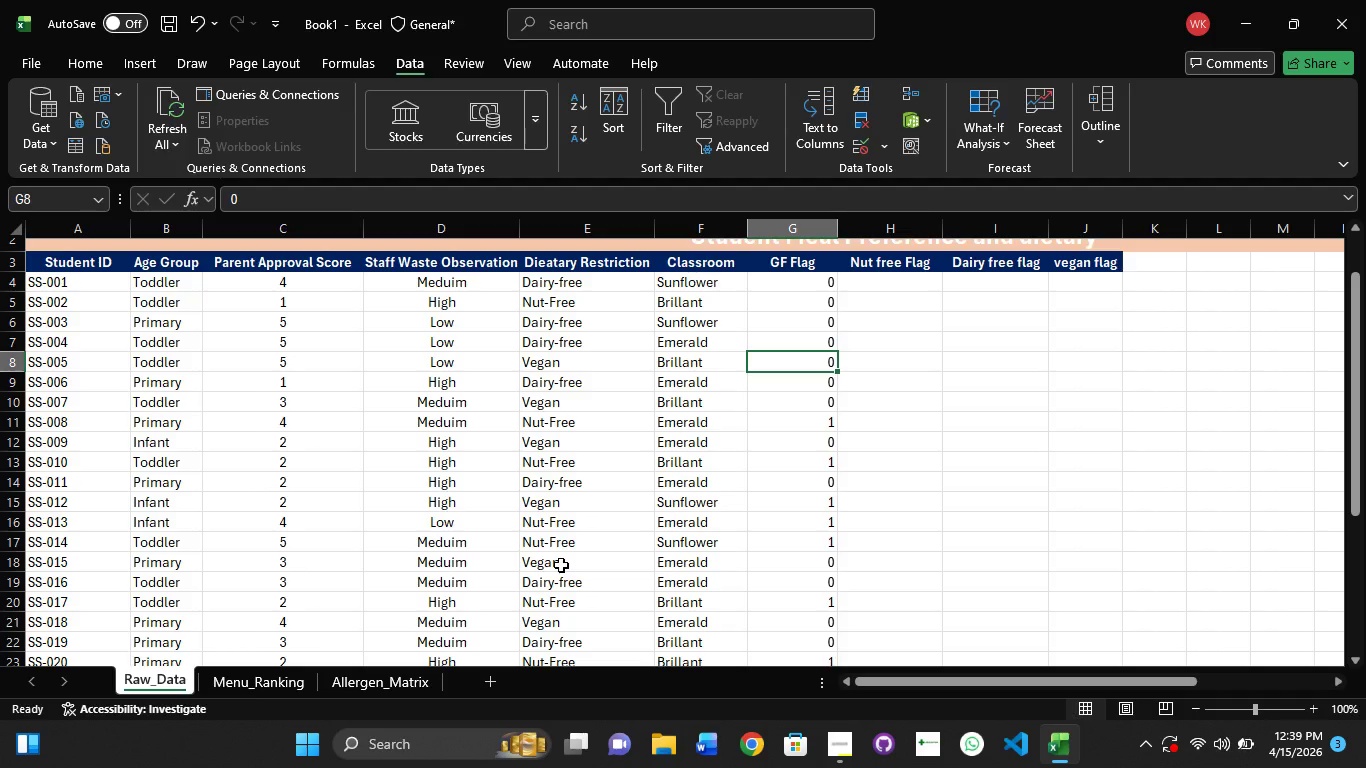 
wait(12.59)
 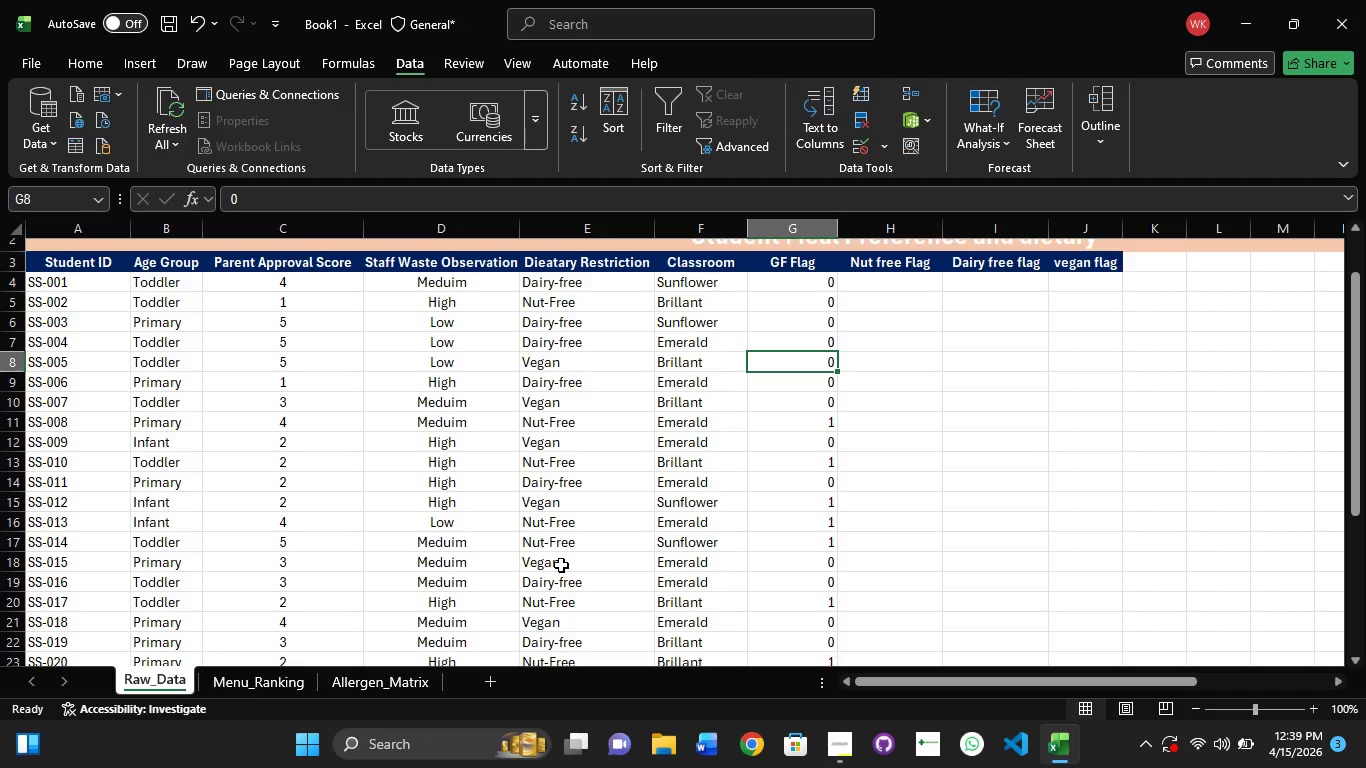 
left_click([813, 284])
 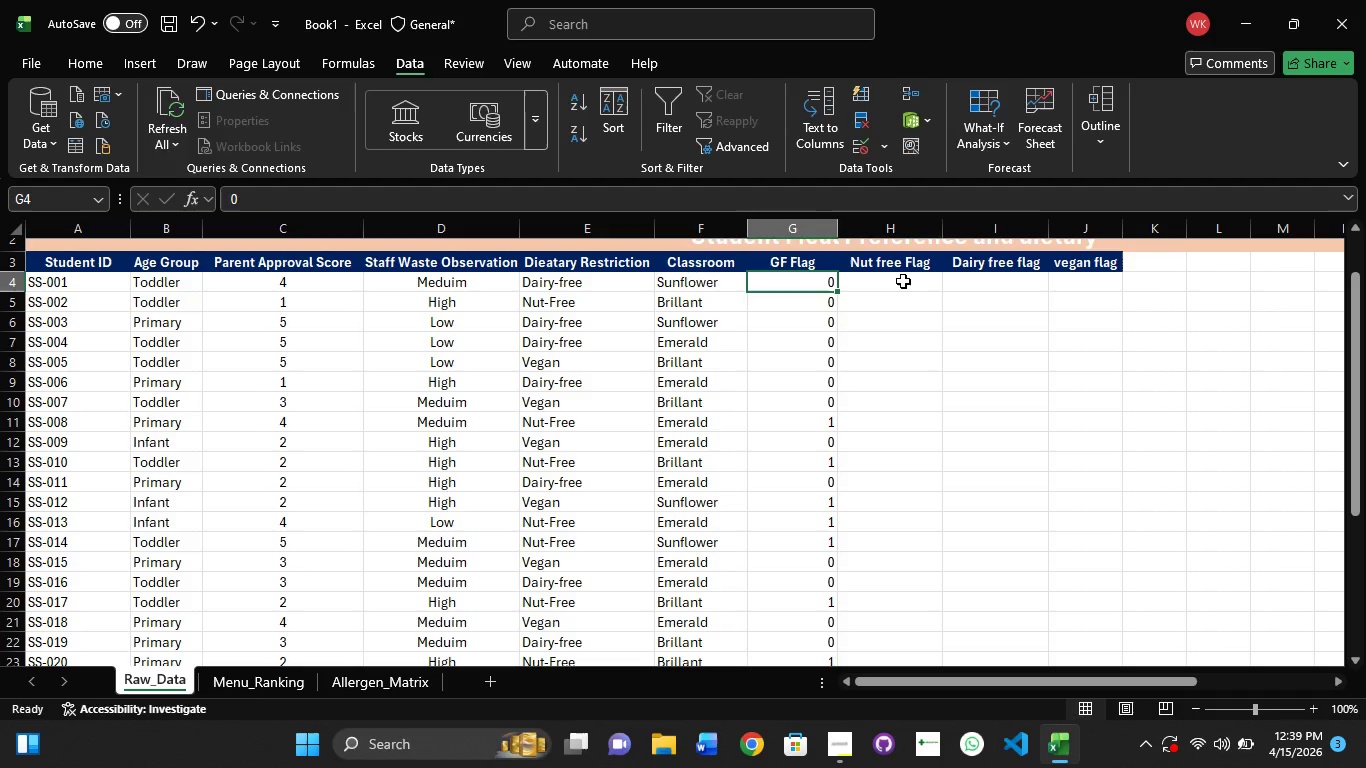 
left_click([903, 281])
 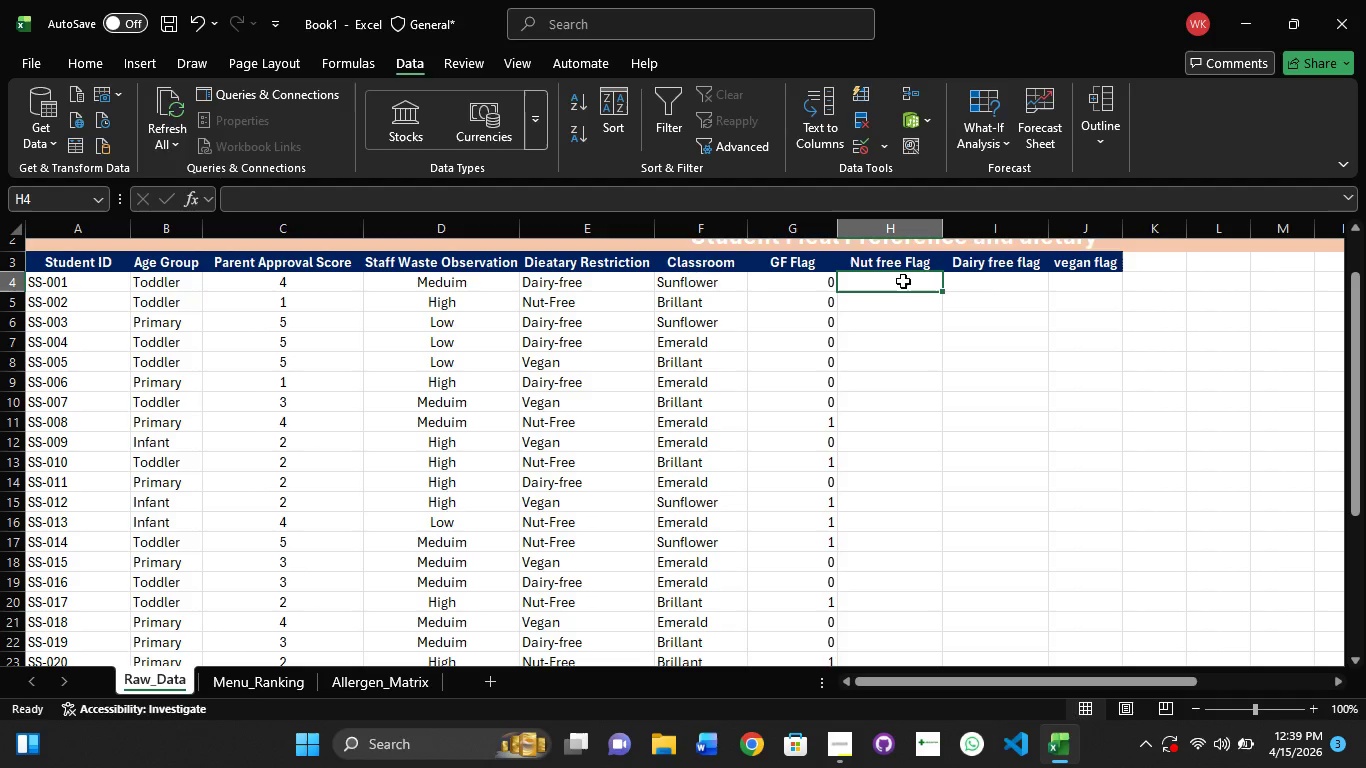 
left_click([1009, 281])
 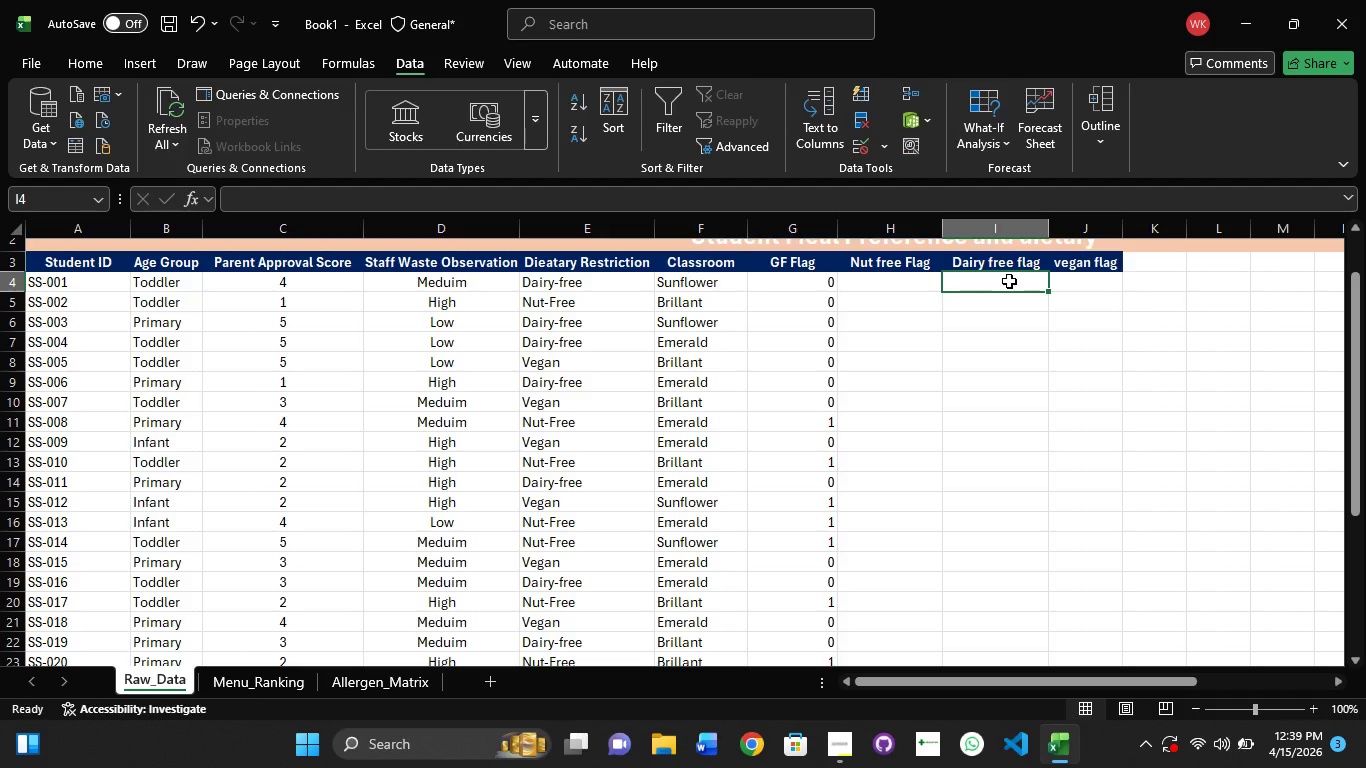 
scroll: coordinate [1009, 281], scroll_direction: up, amount: 1.0
 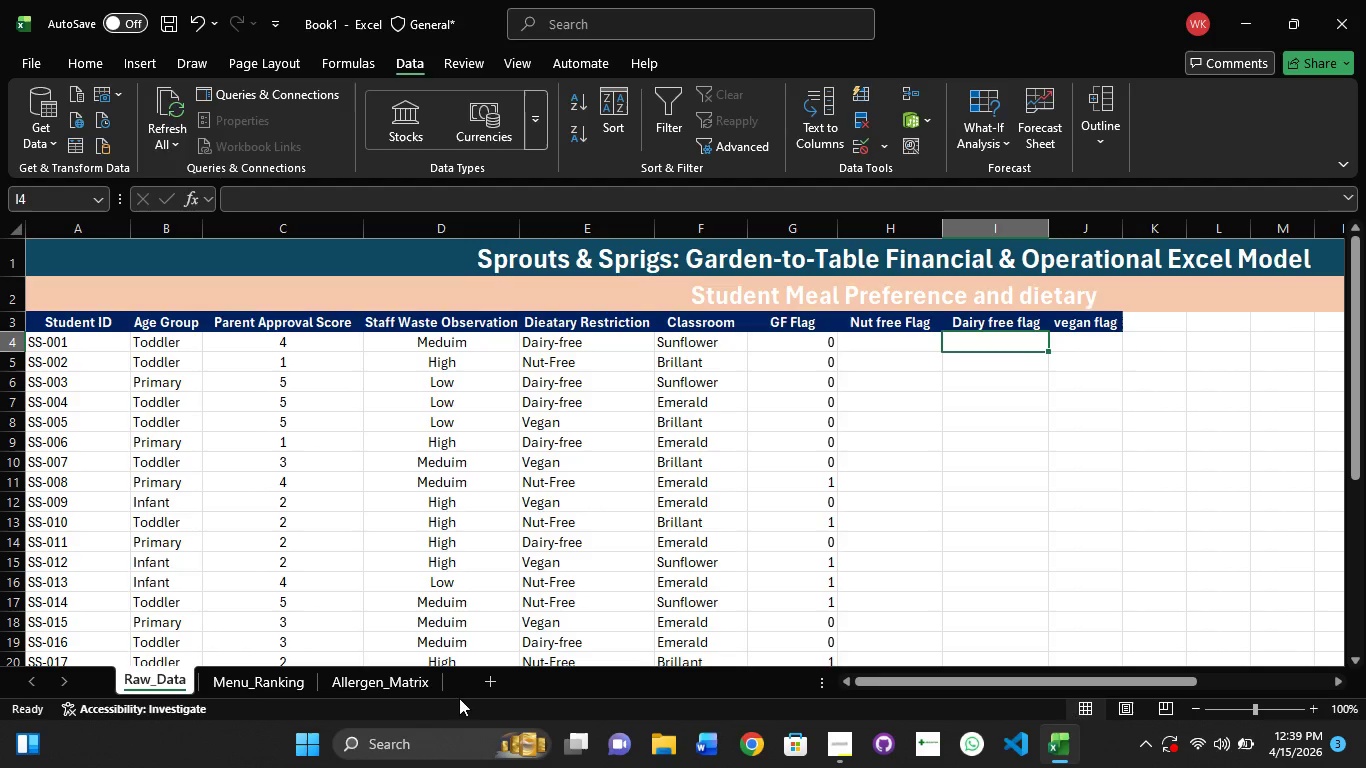 
left_click([365, 680])
 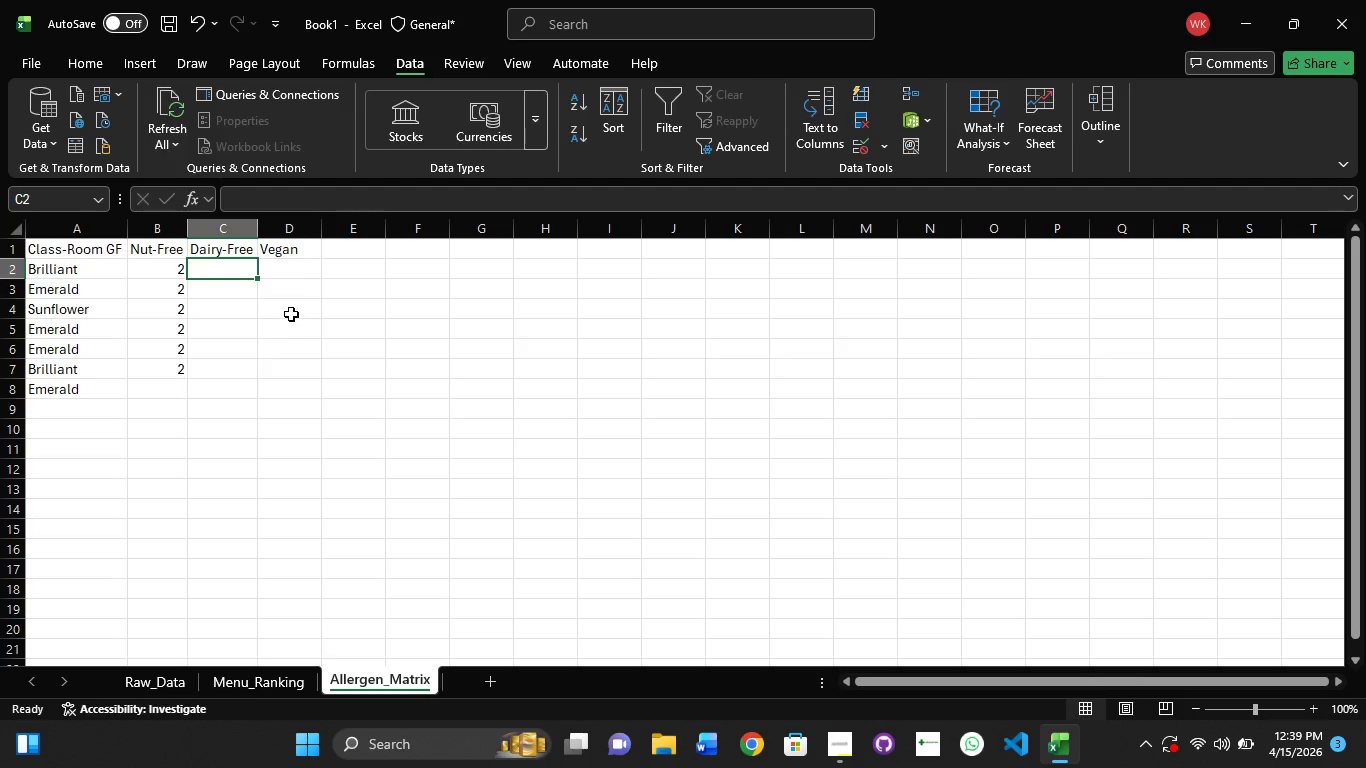 
wait(21.45)
 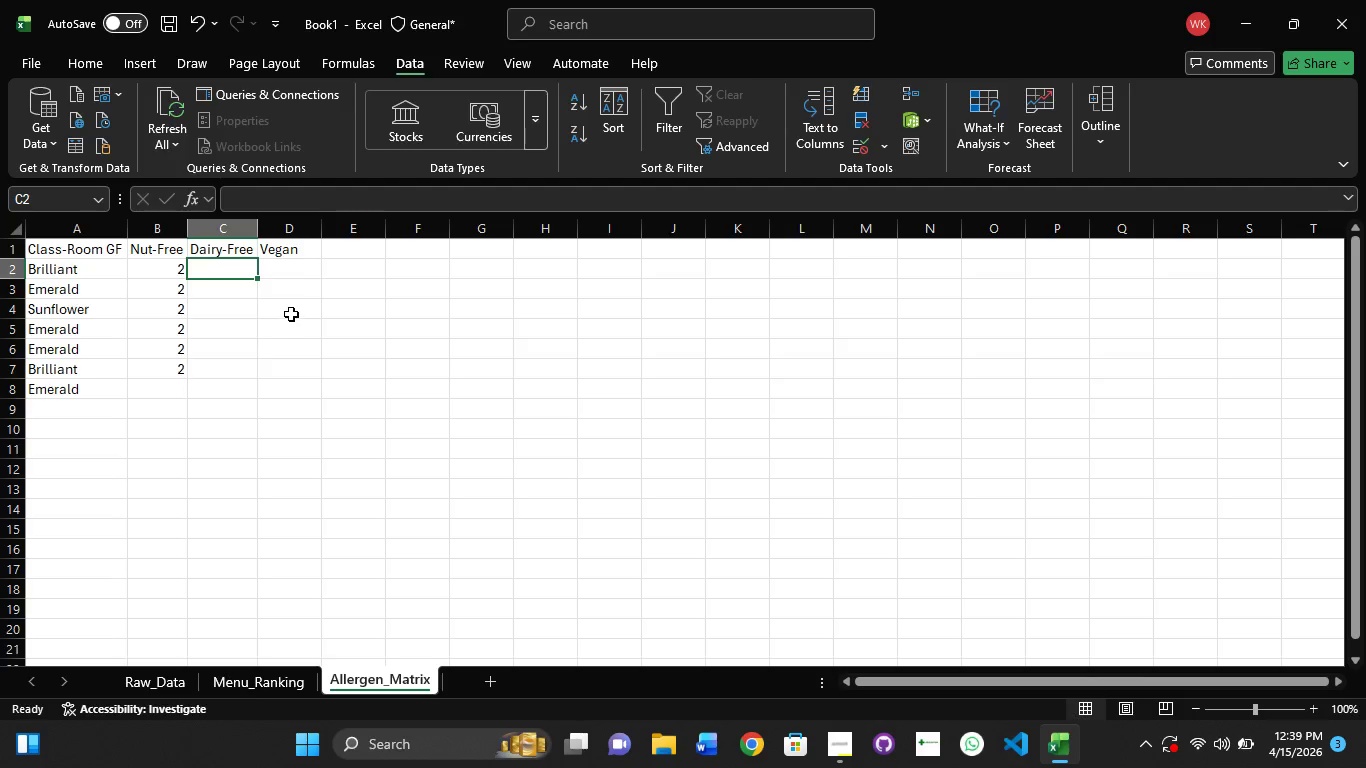 
left_click([160, 262])
 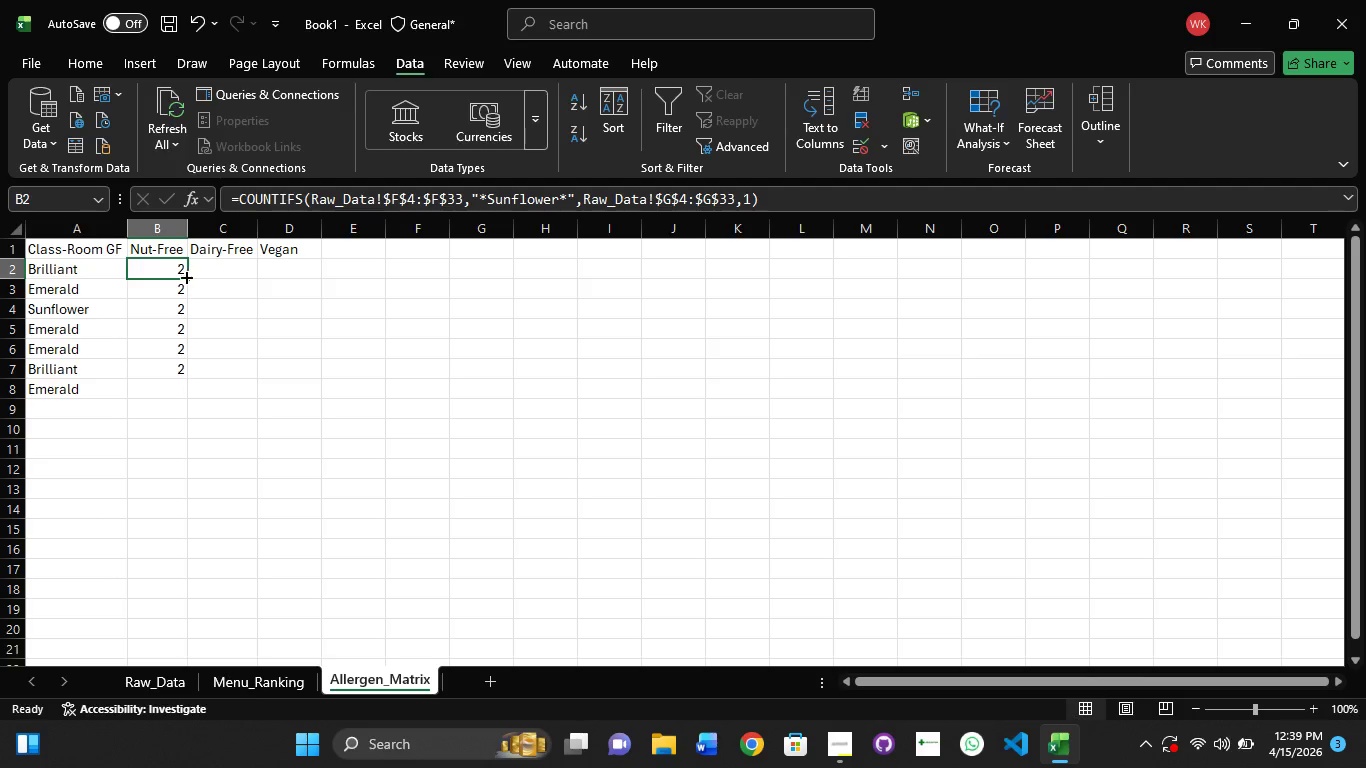 
left_click_drag(start_coordinate=[184, 277], to_coordinate=[295, 275])
 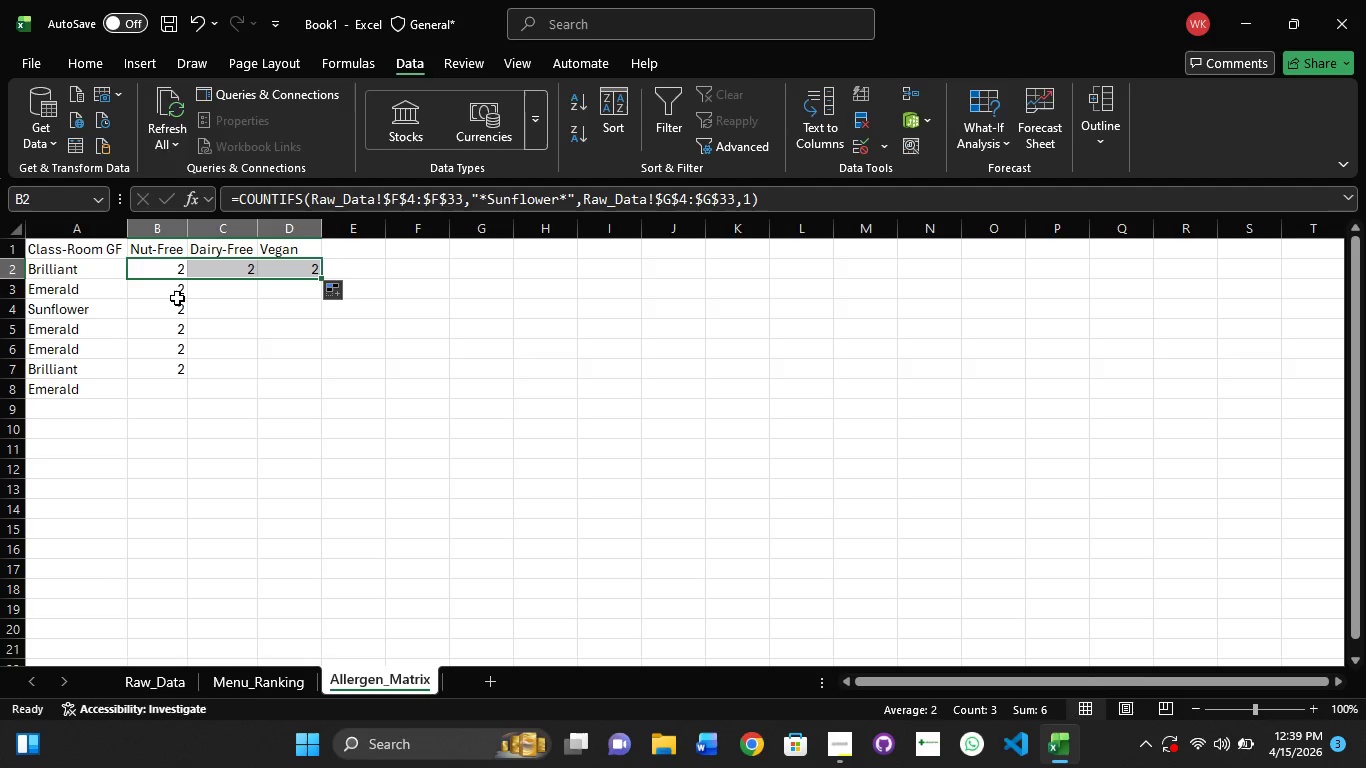 
left_click([175, 291])
 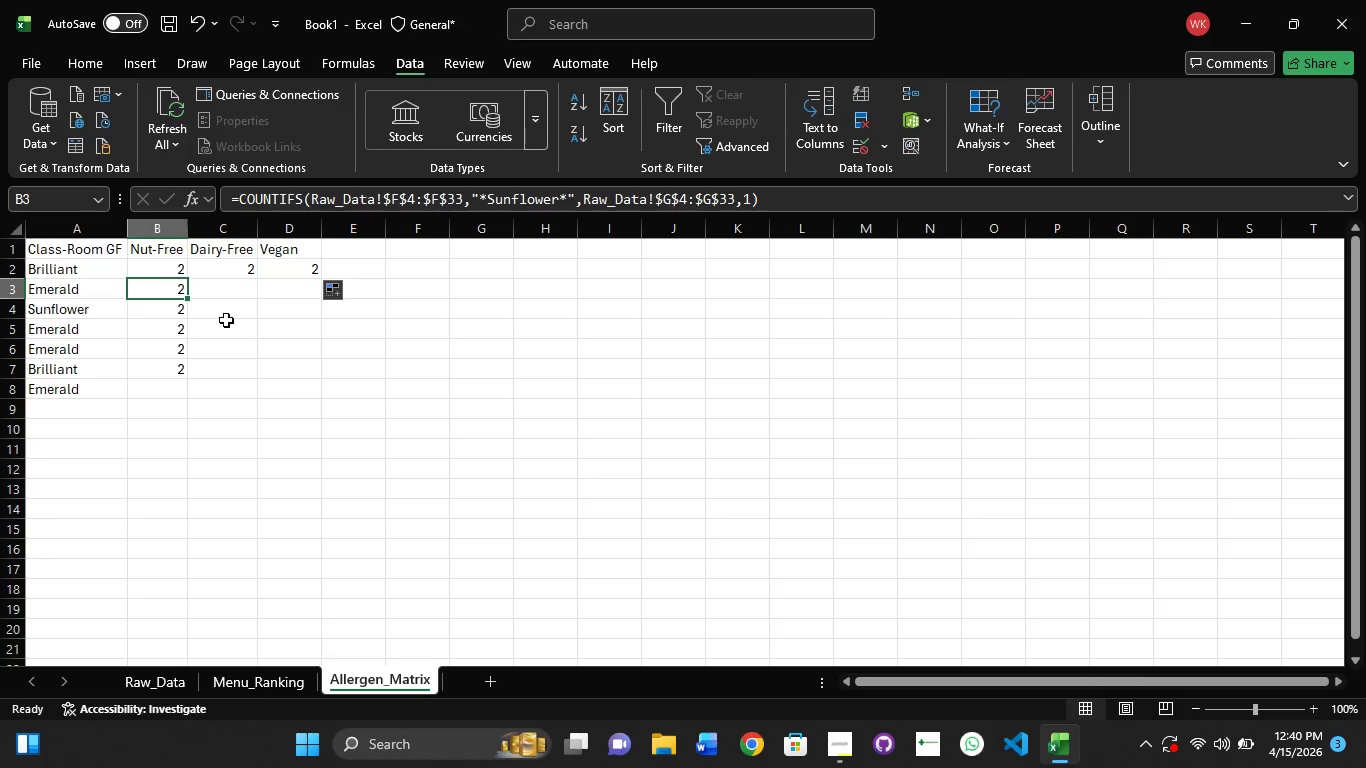 
wait(7.98)
 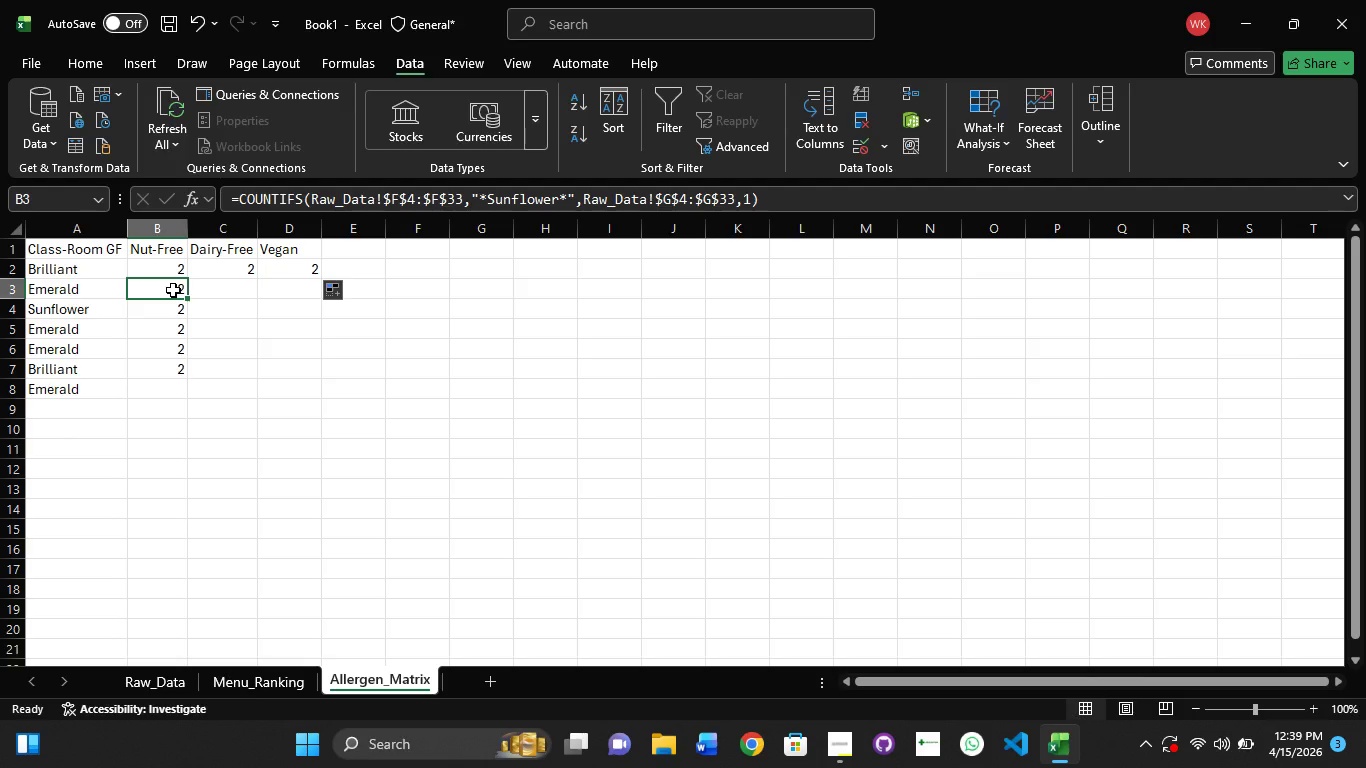 
left_click([76, 315])
 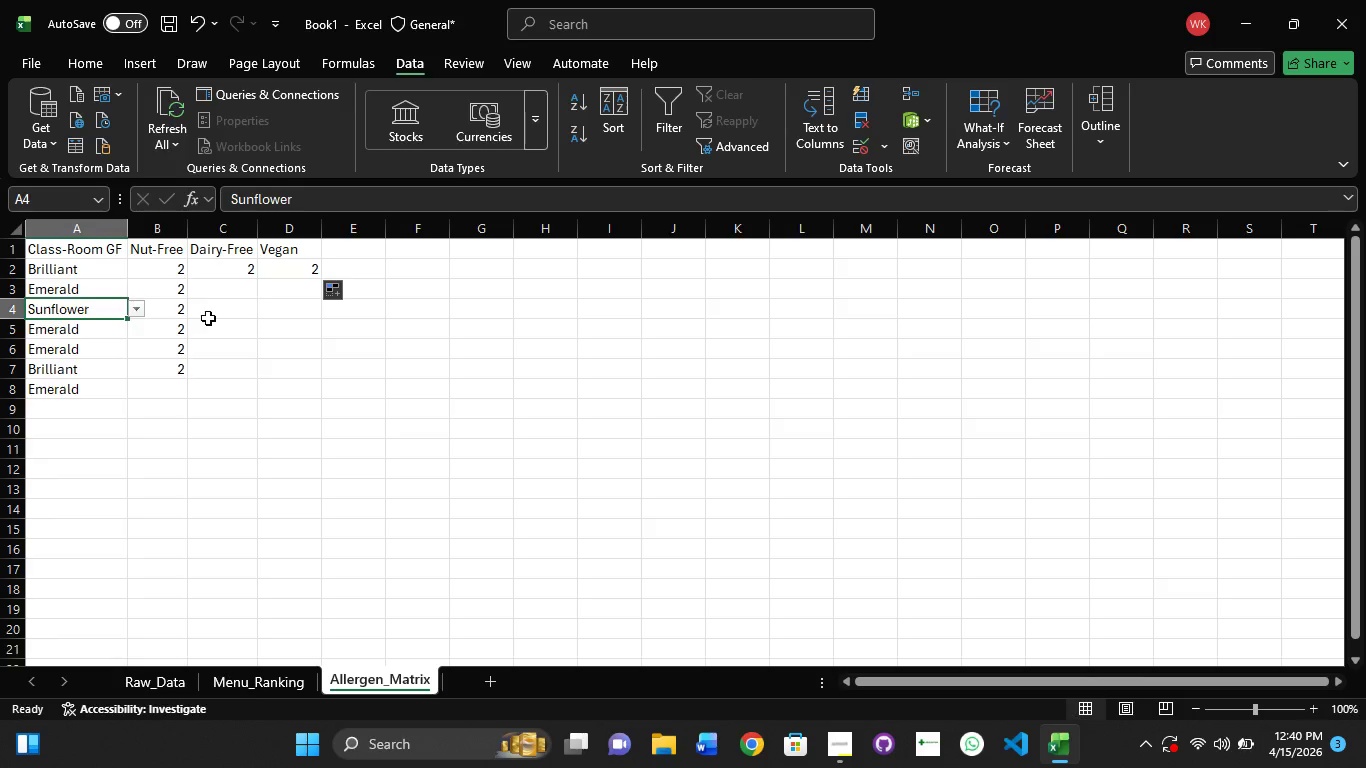 
left_click_drag(start_coordinate=[210, 318], to_coordinate=[221, 318])
 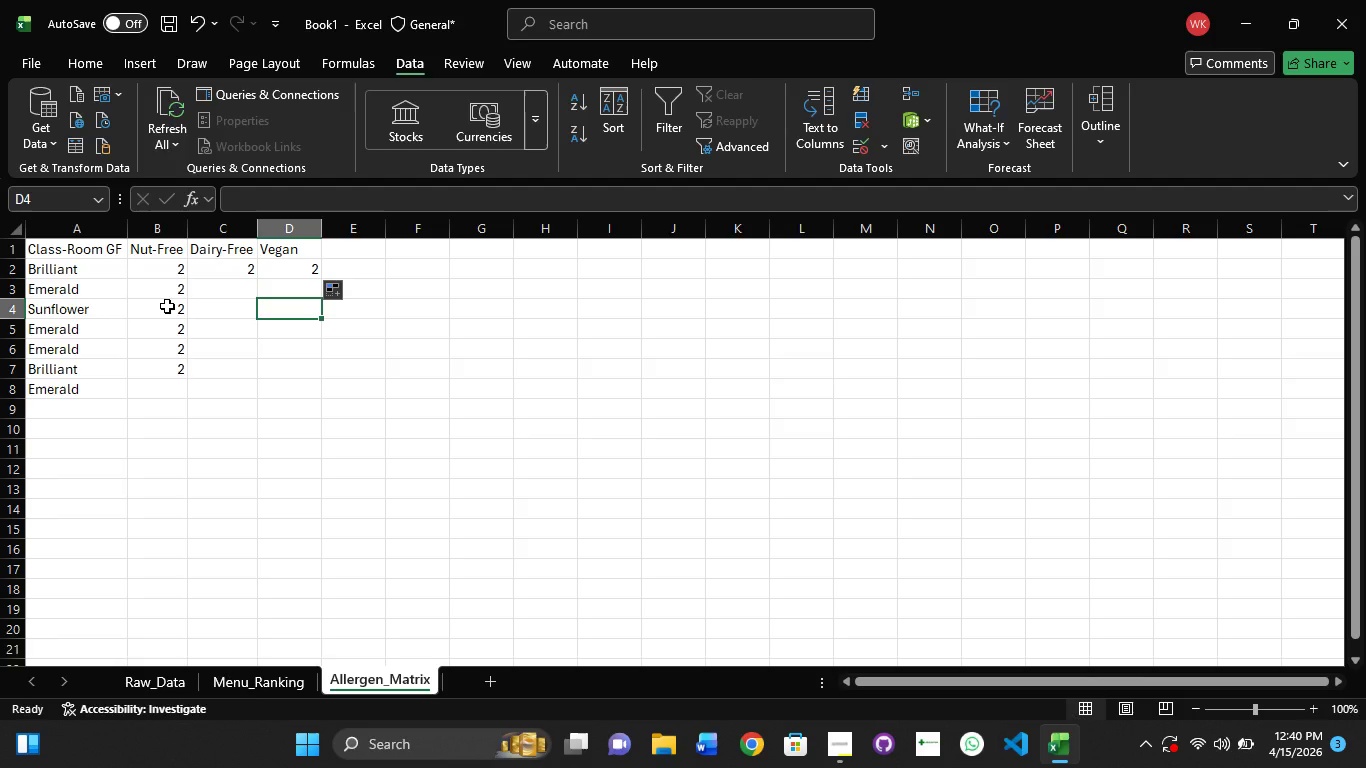 
wait(11.83)
 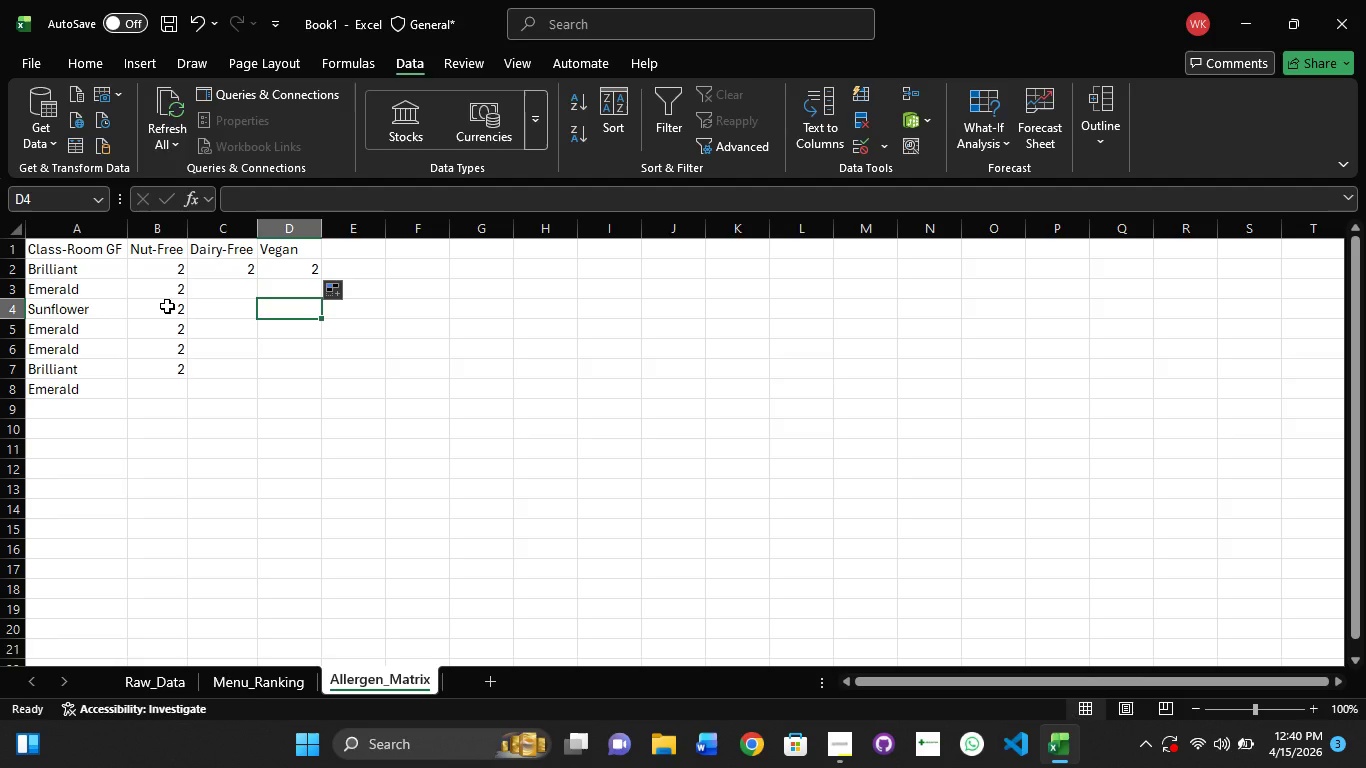 
left_click([234, 280])
 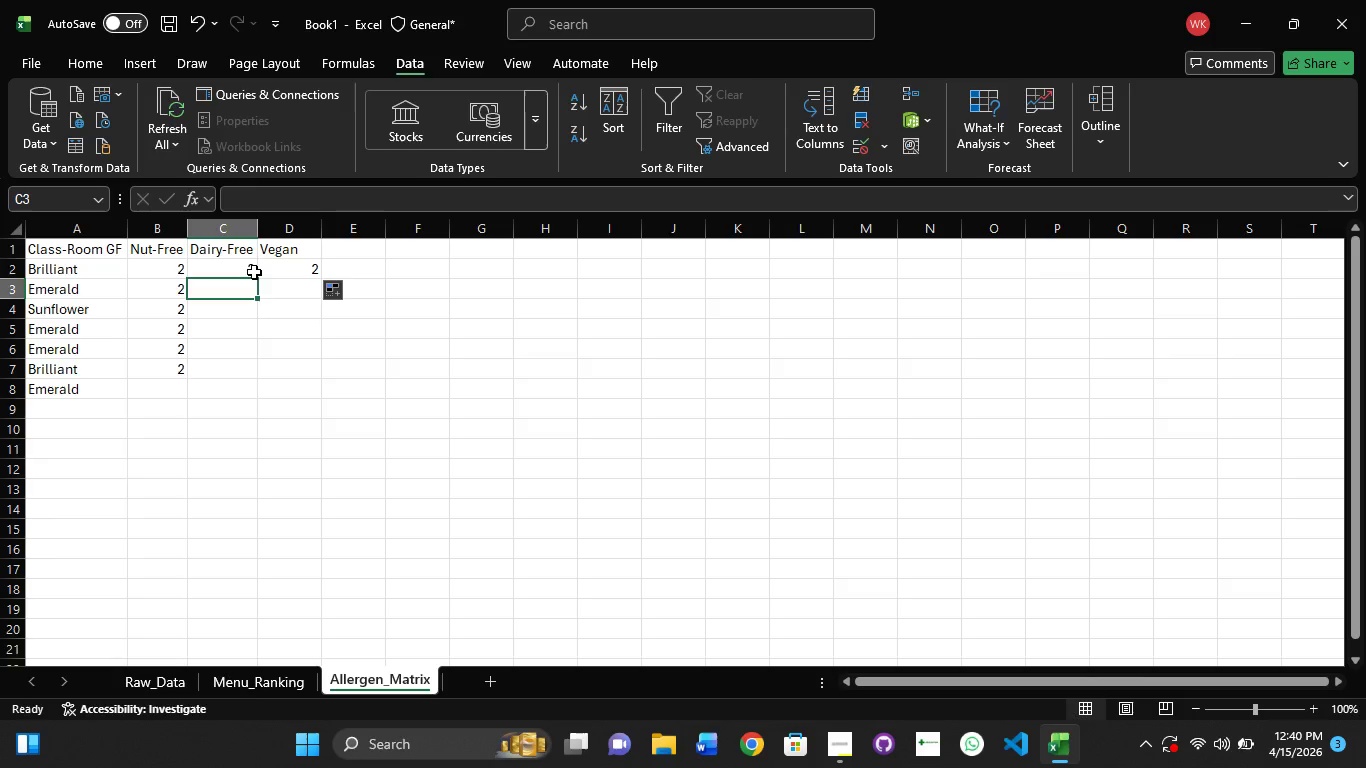 
left_click([254, 272])
 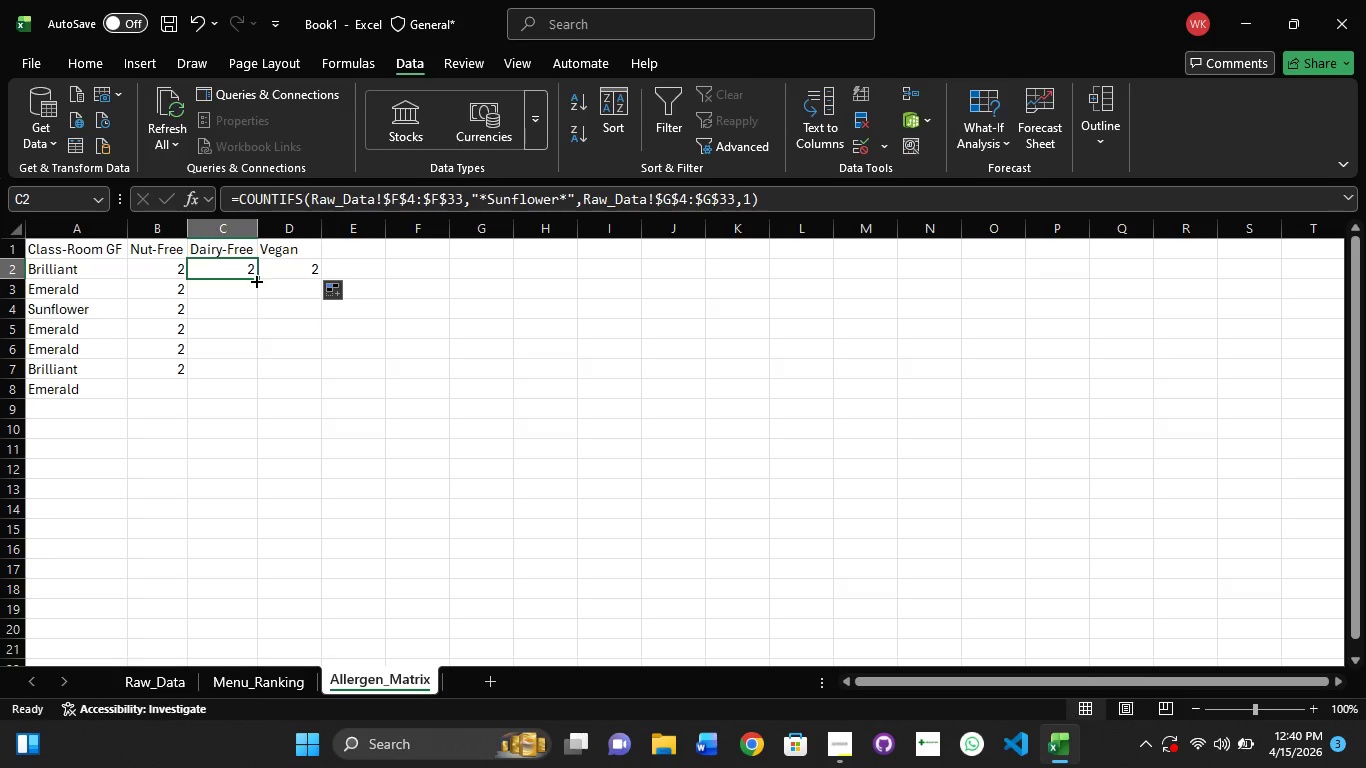 
left_click_drag(start_coordinate=[255, 280], to_coordinate=[232, 379])
 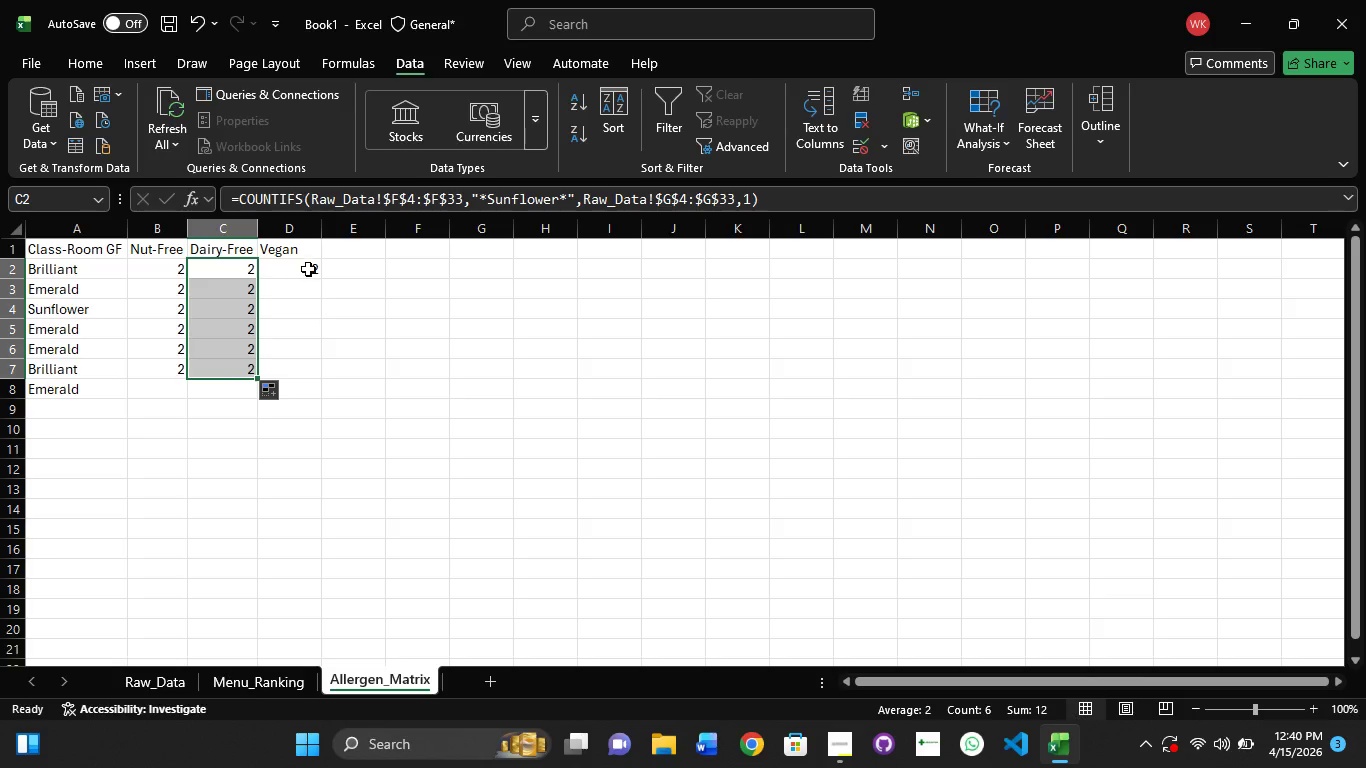 
left_click([314, 266])
 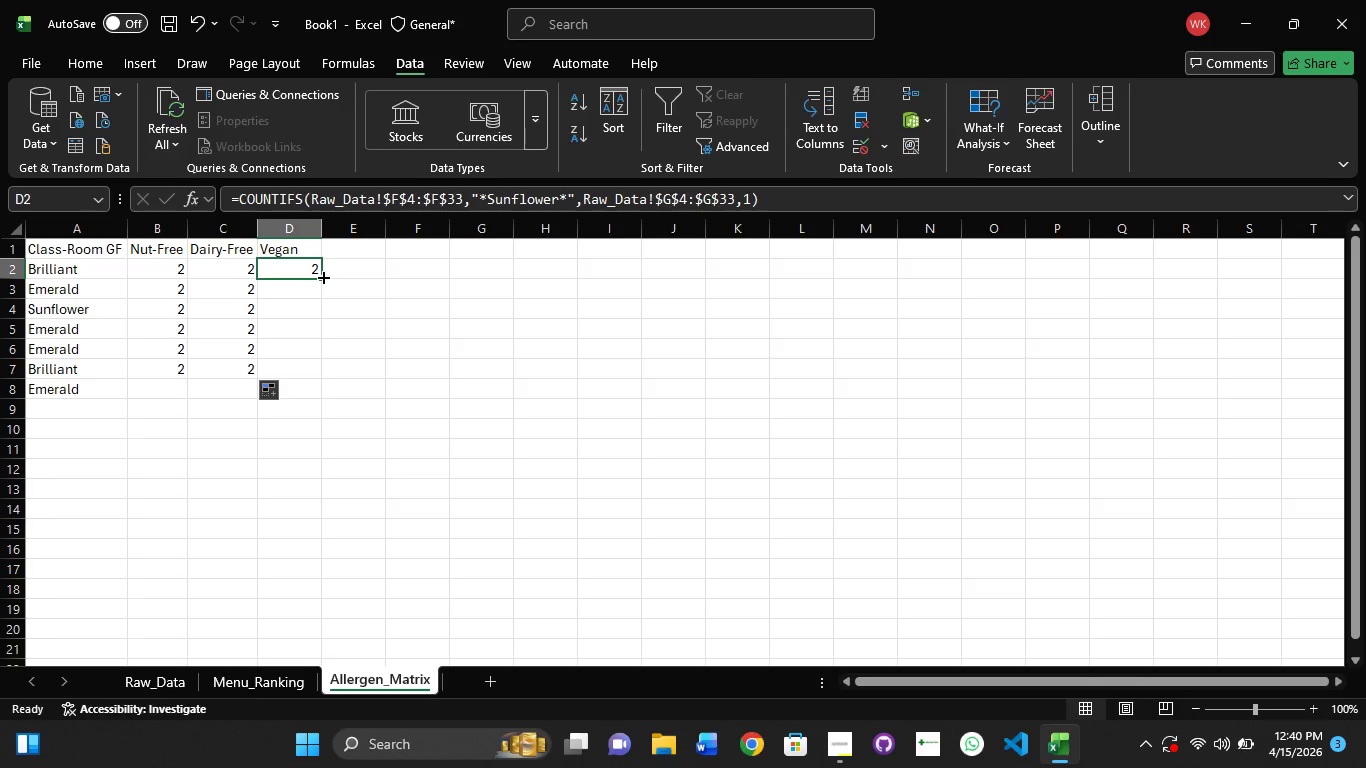 
left_click_drag(start_coordinate=[322, 276], to_coordinate=[284, 381])
 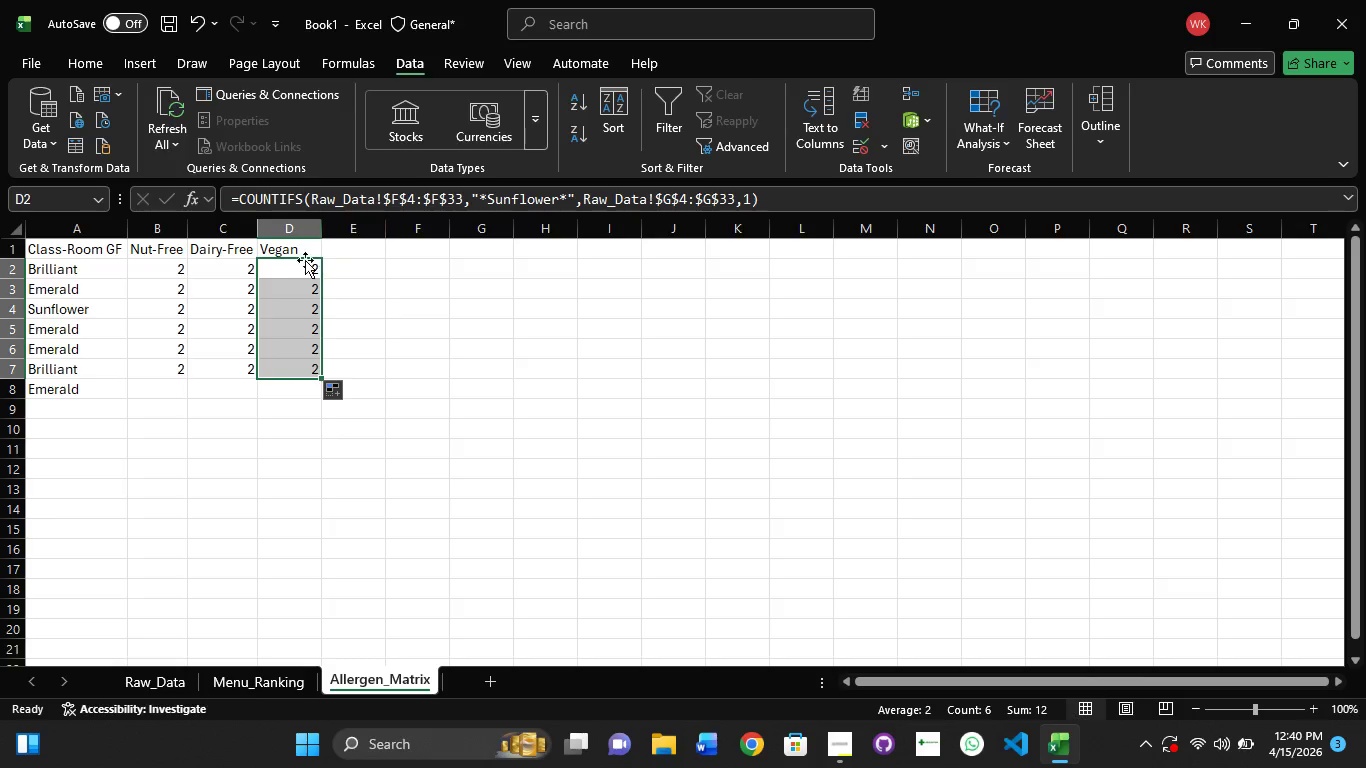 
left_click([272, 291])
 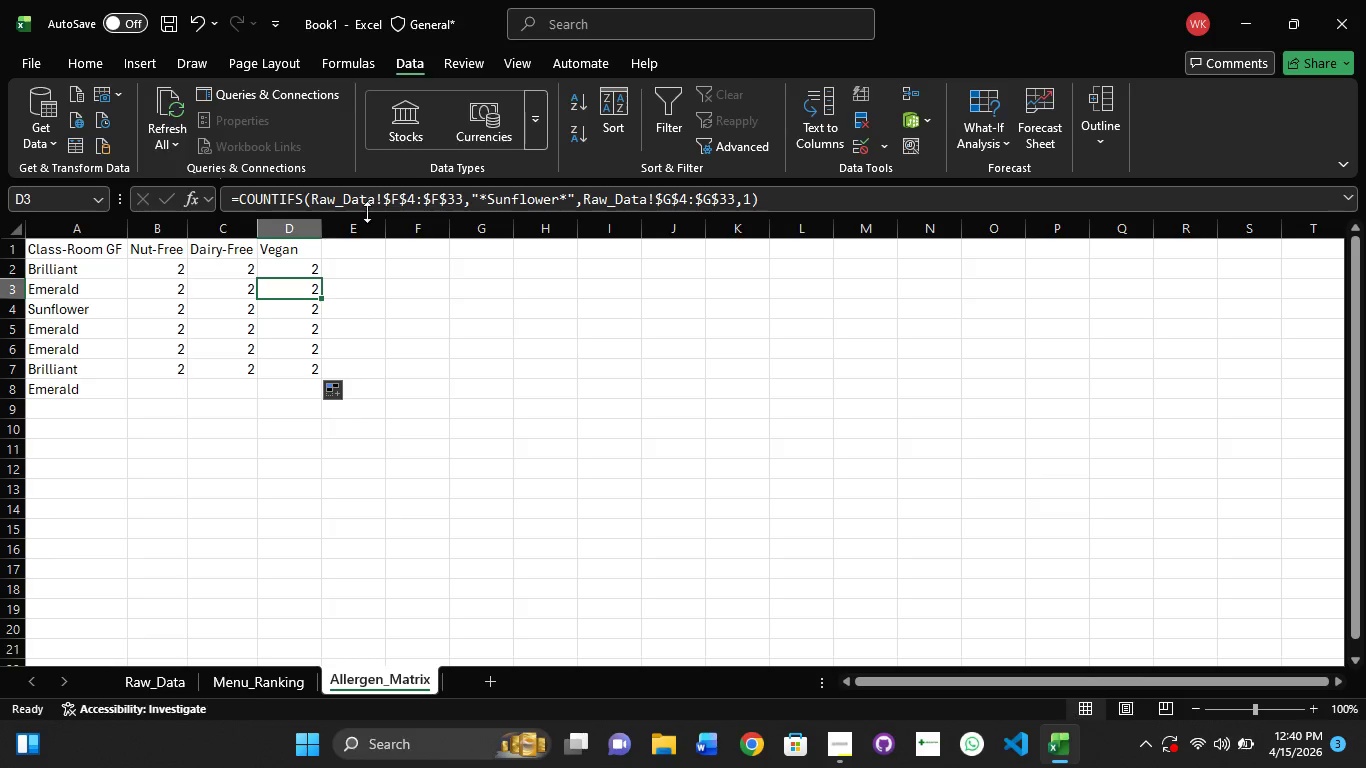 
left_click([232, 317])
 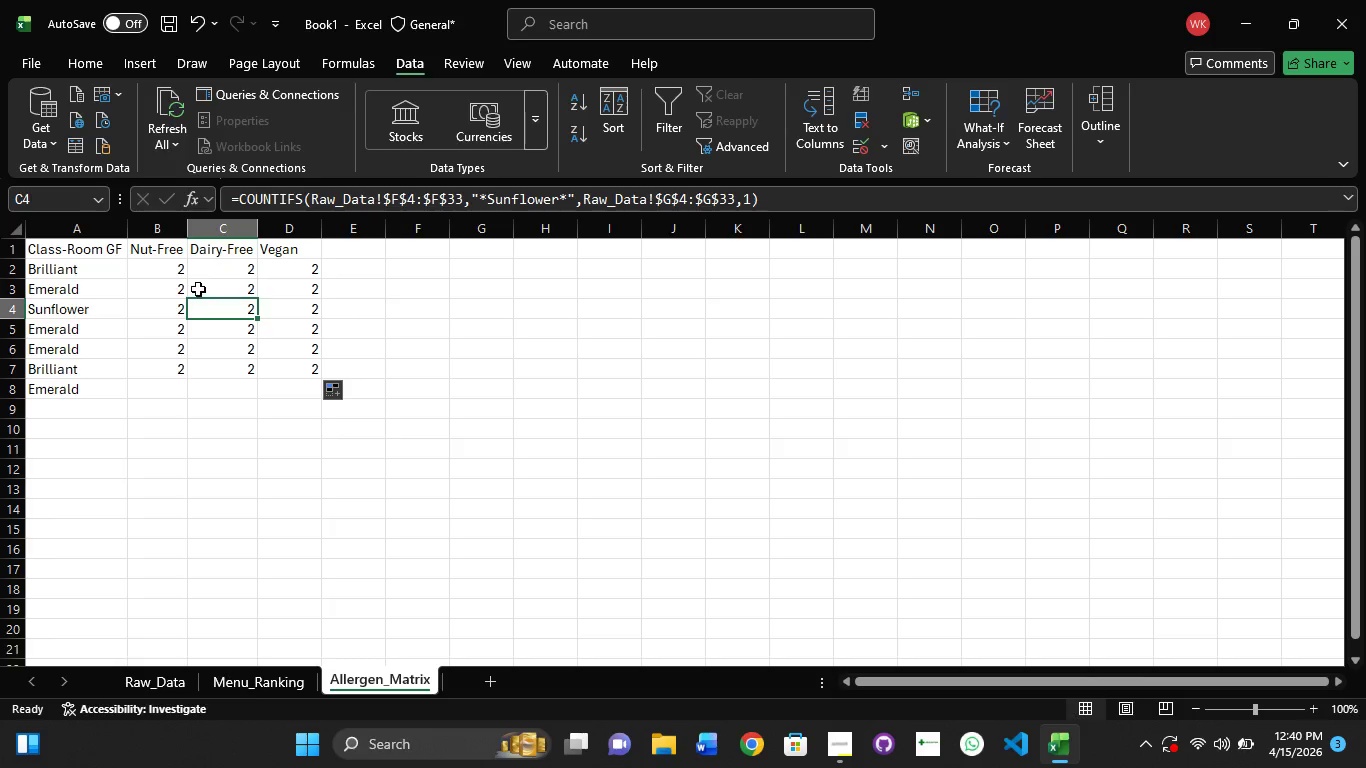 
left_click([198, 289])
 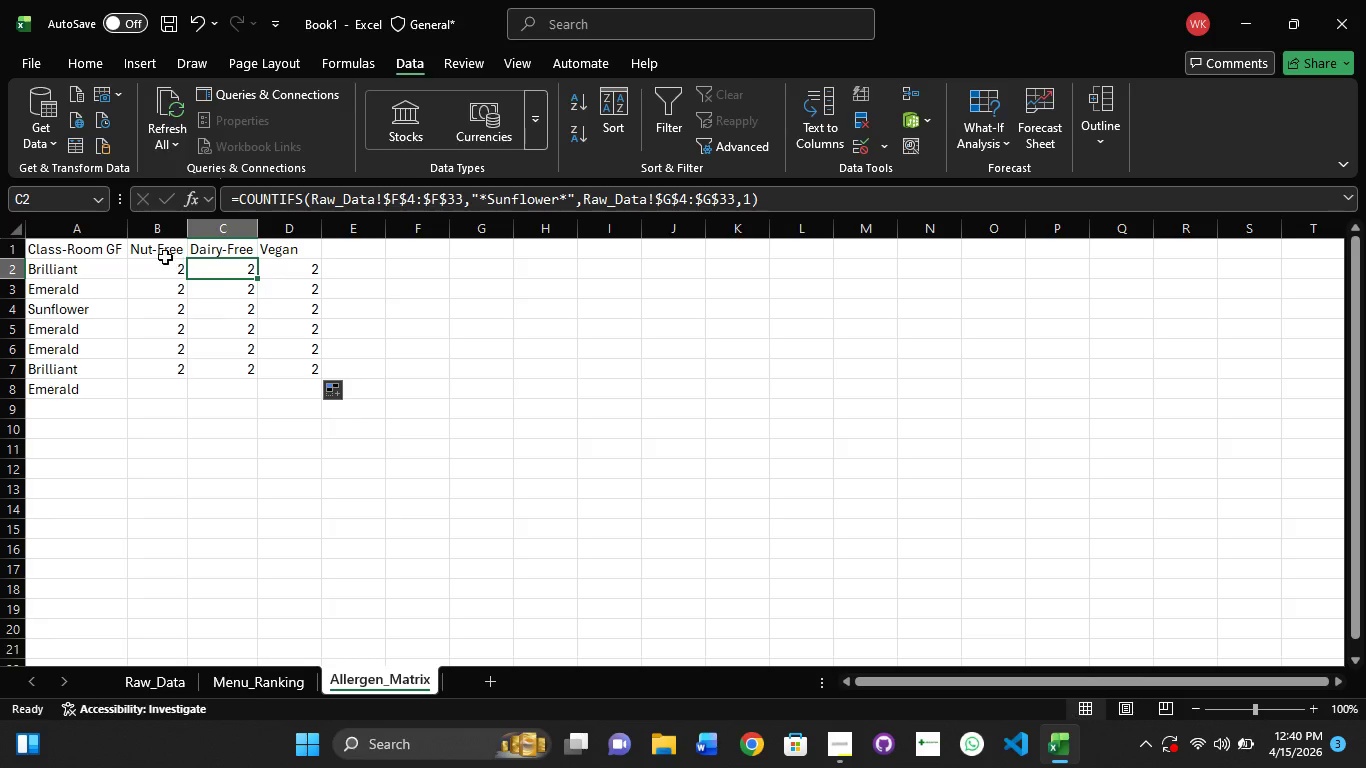 
left_click([164, 257])
 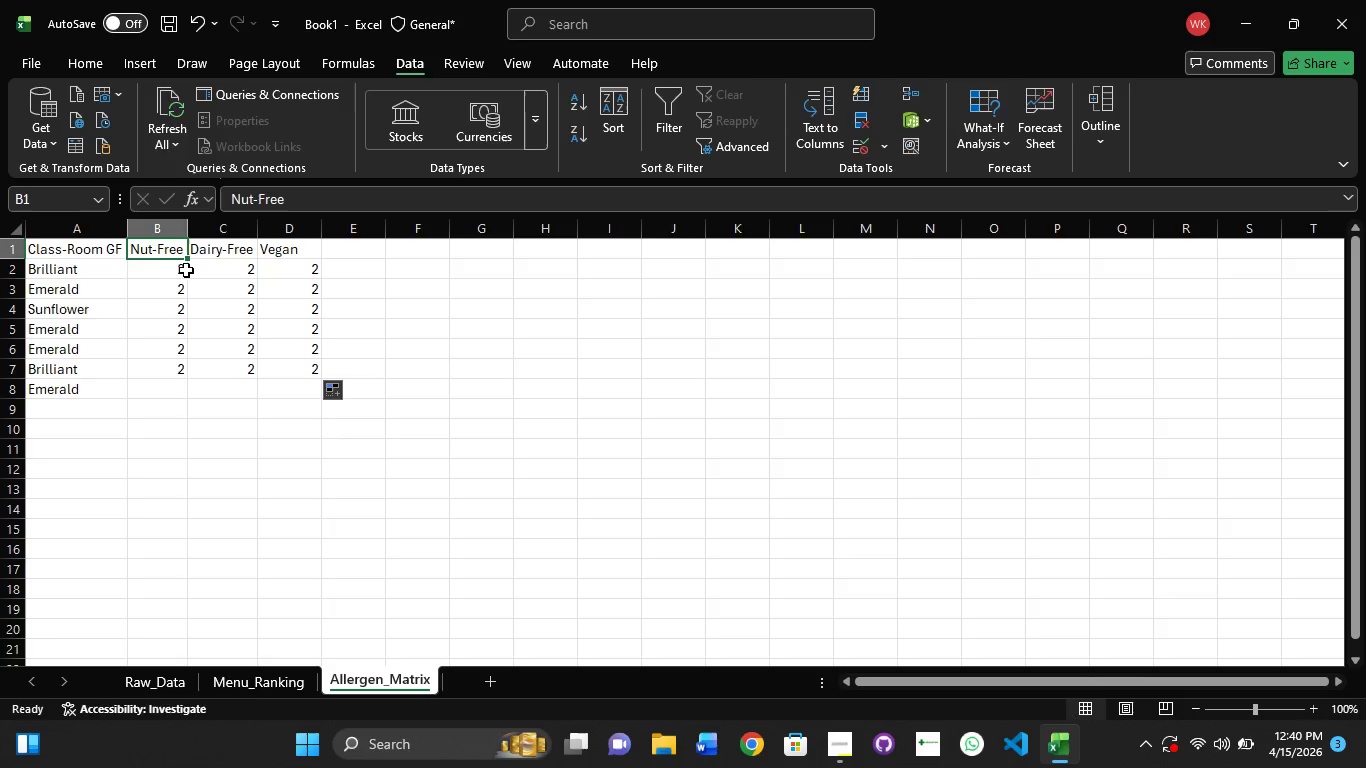 
left_click([188, 270])
 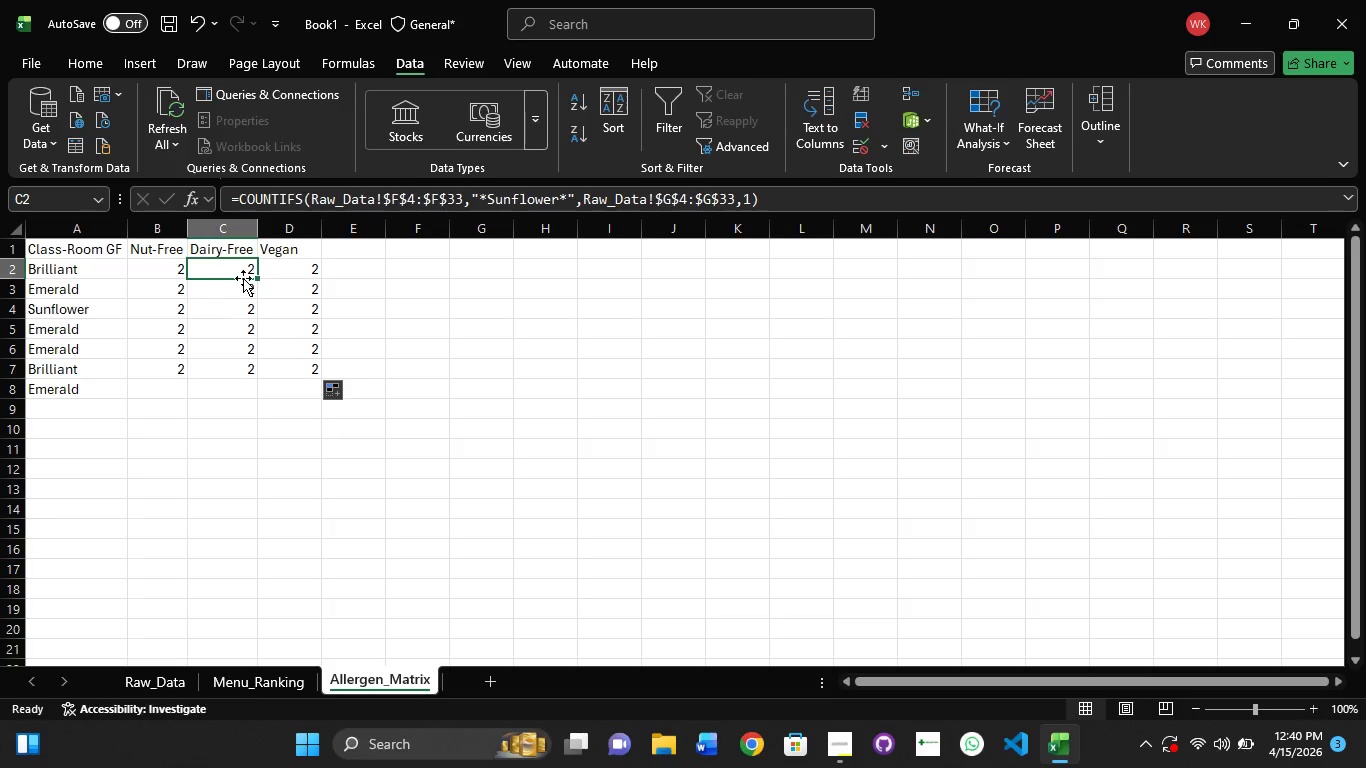 
left_click([244, 278])
 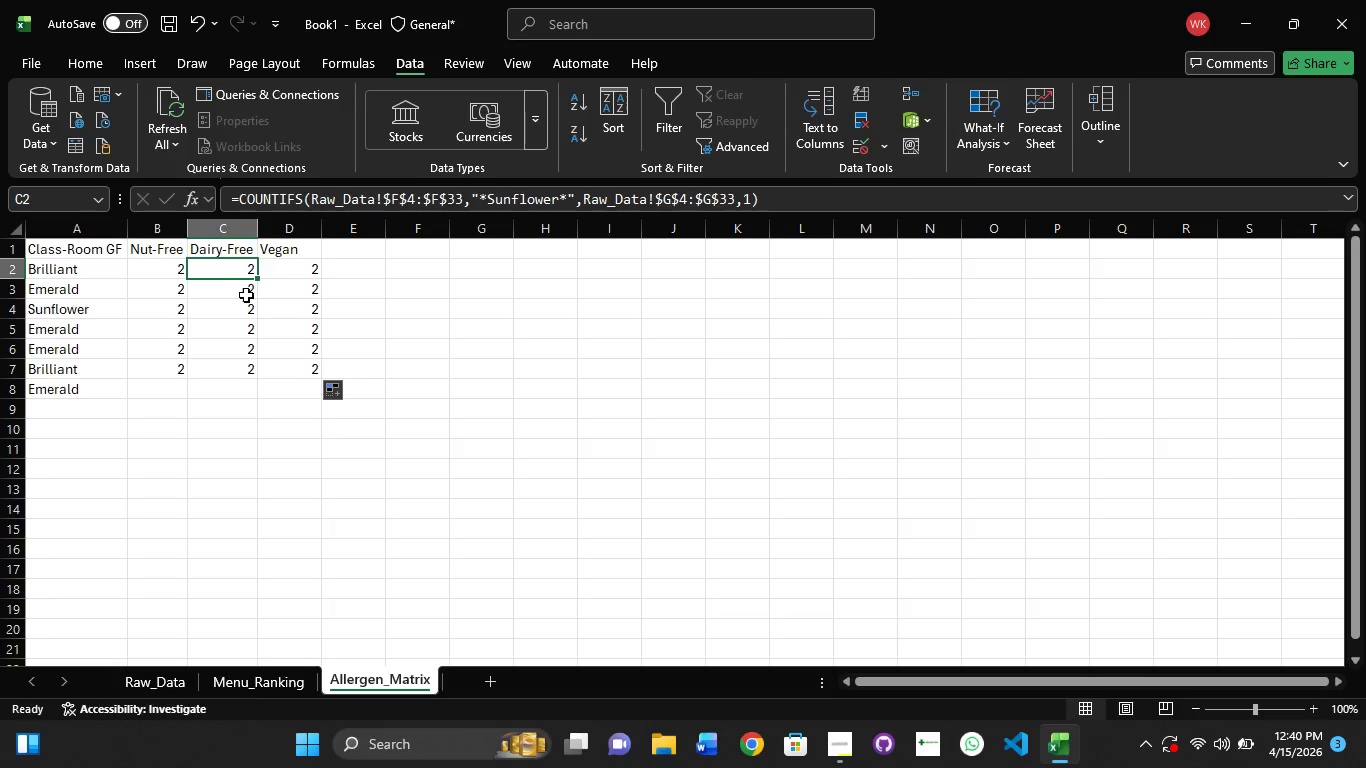 
left_click([249, 304])
 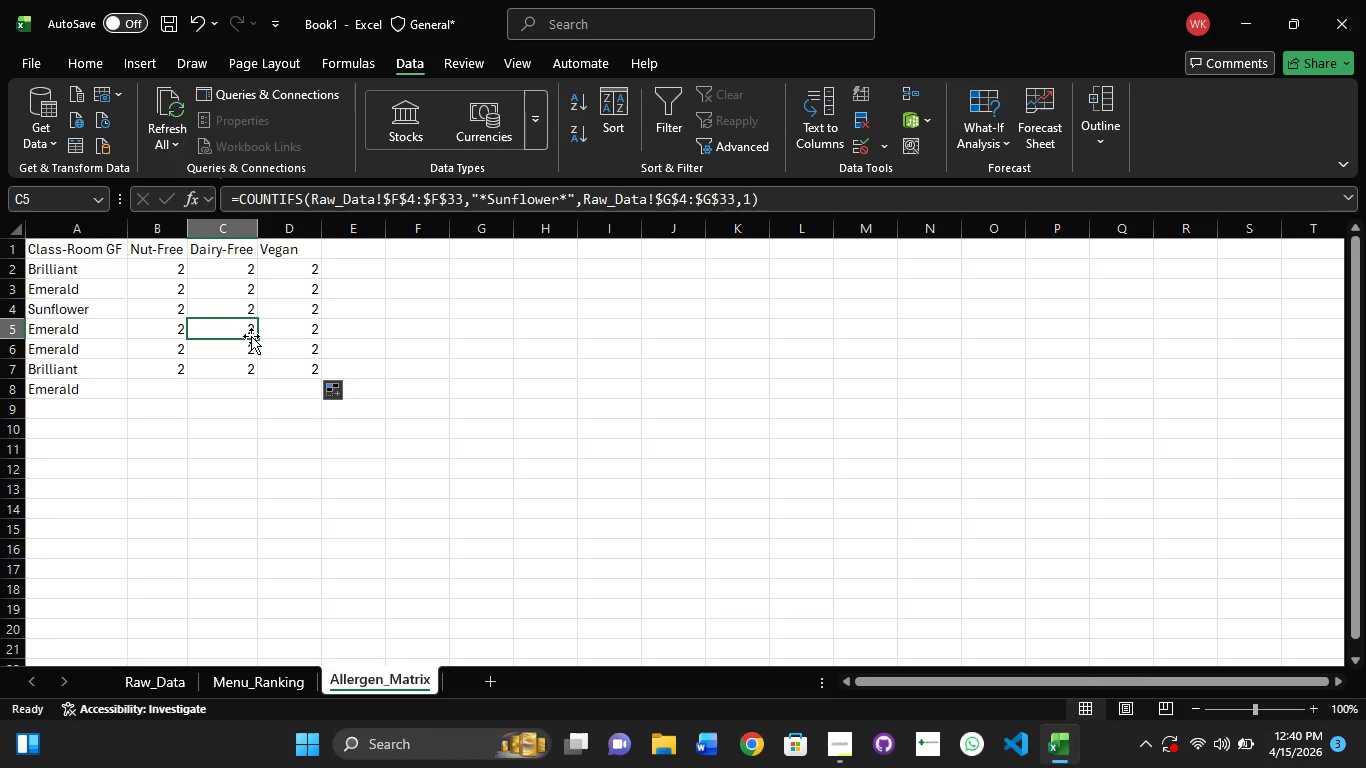 
key(Control+Z)
 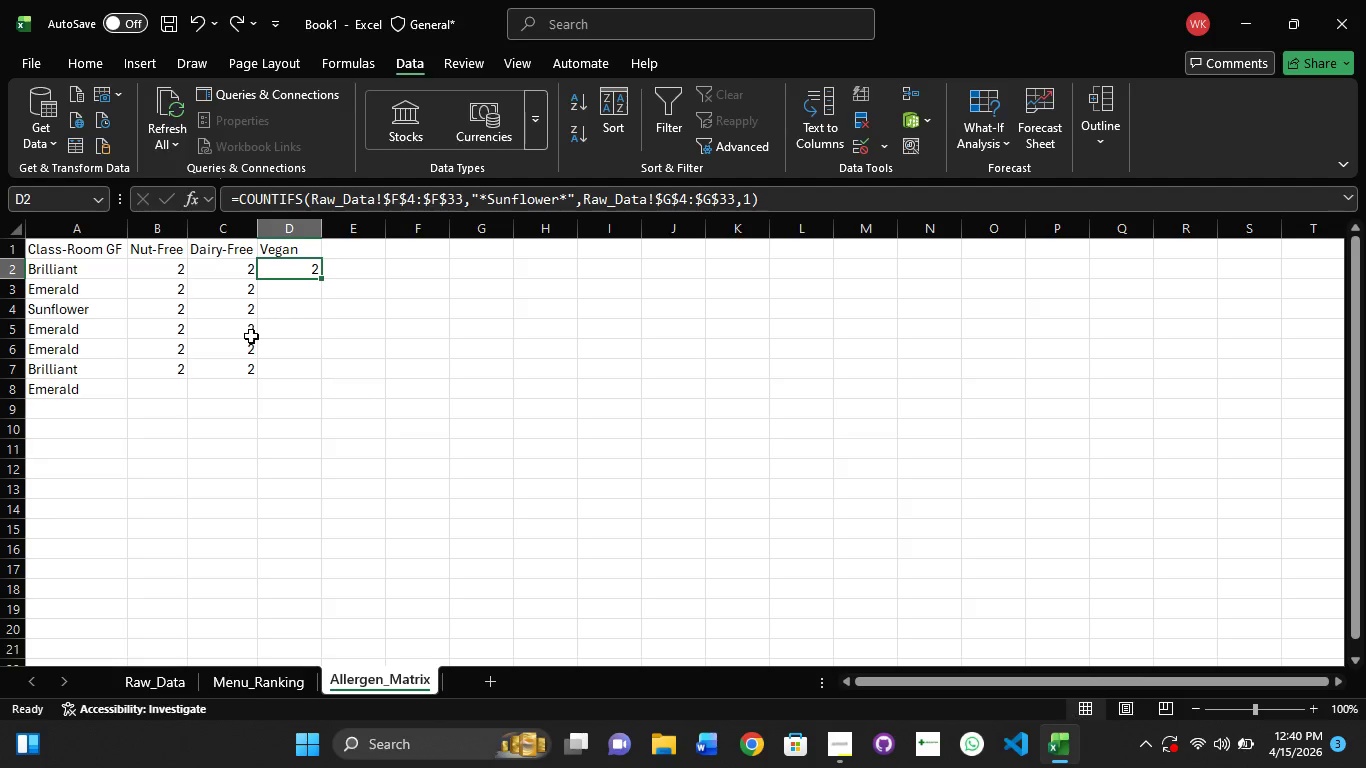 
key(Control+Z)
 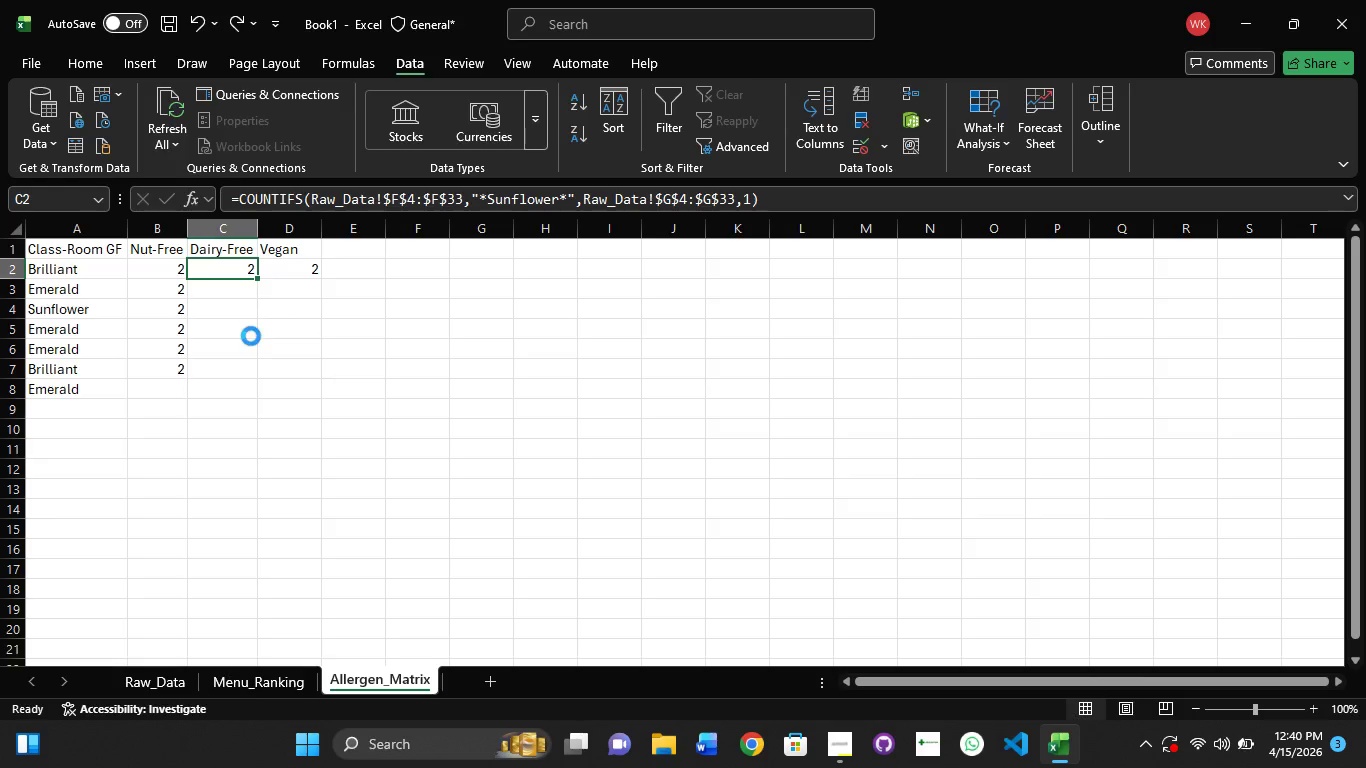 
key(Control+Z)
 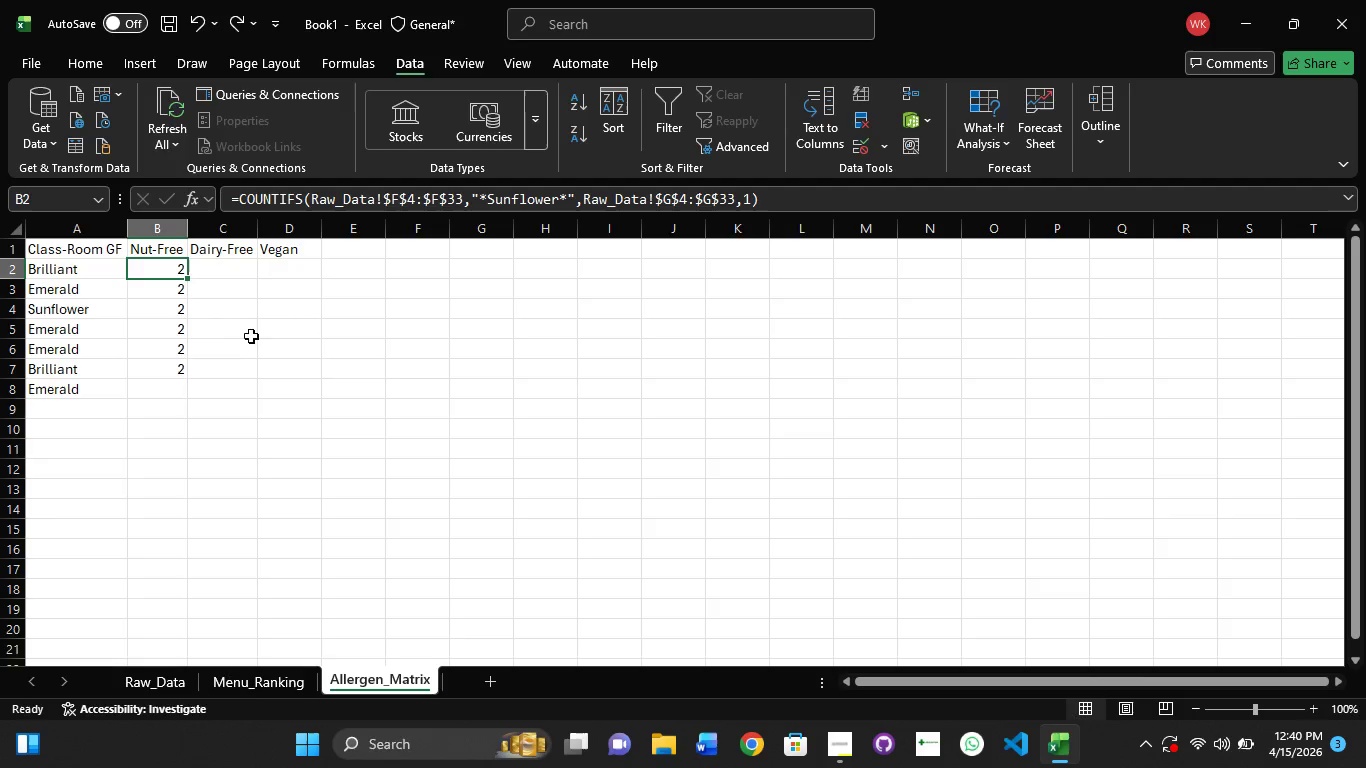 
key(Control+Z)
 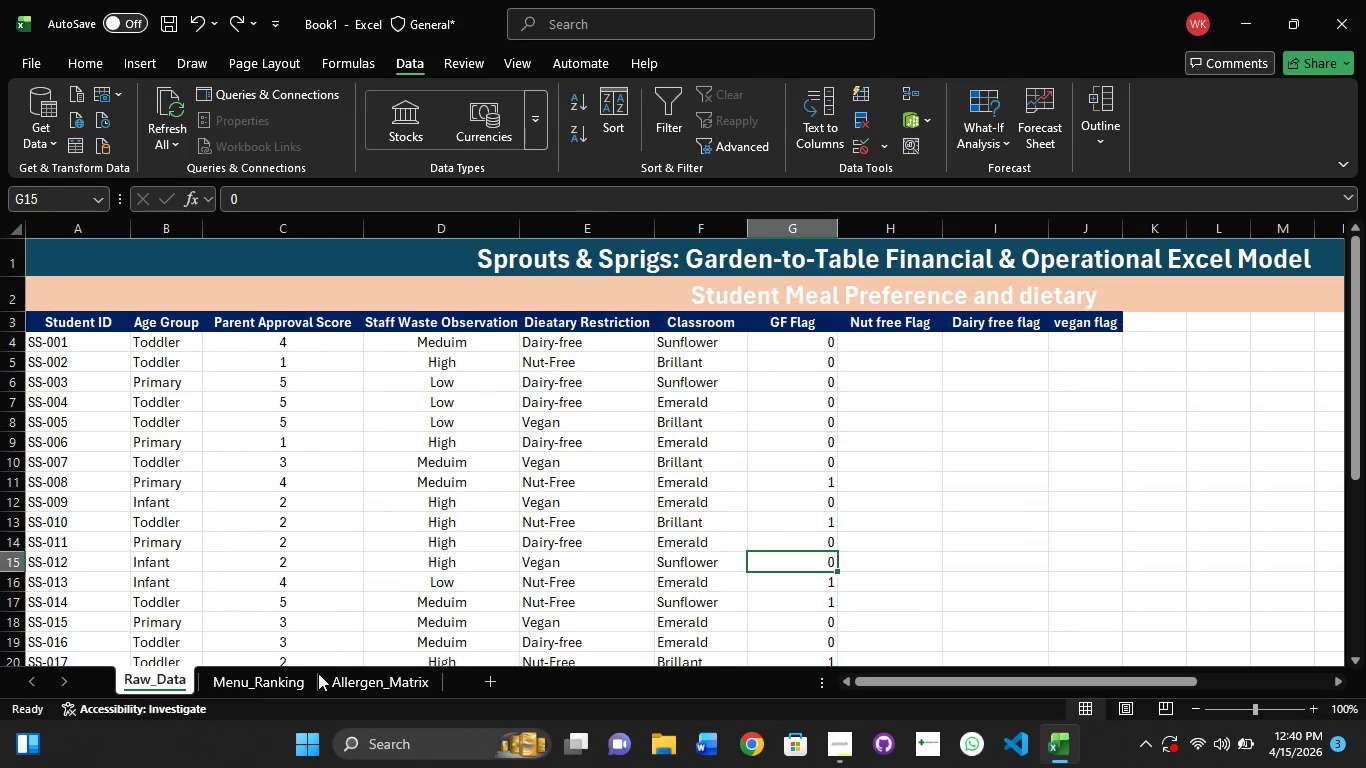 
left_click([332, 678])
 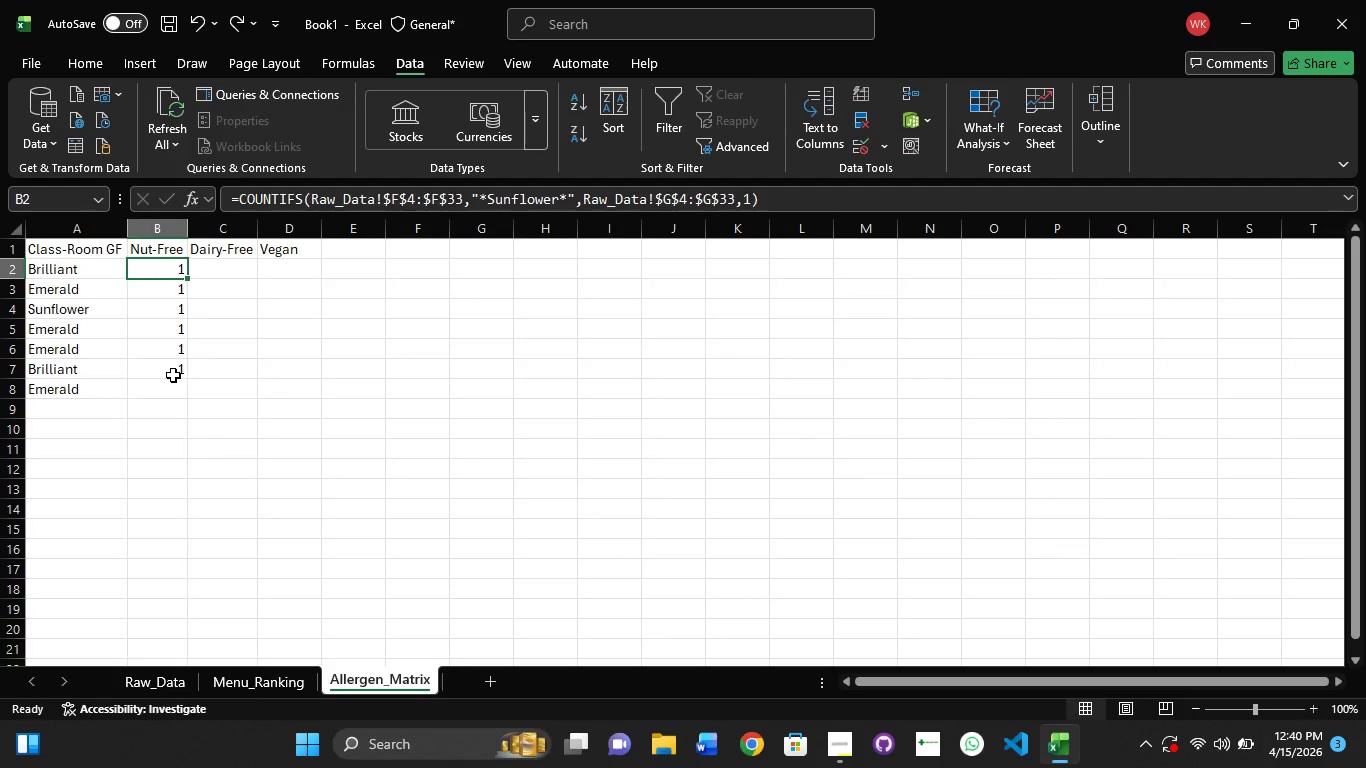 
left_click([173, 375])
 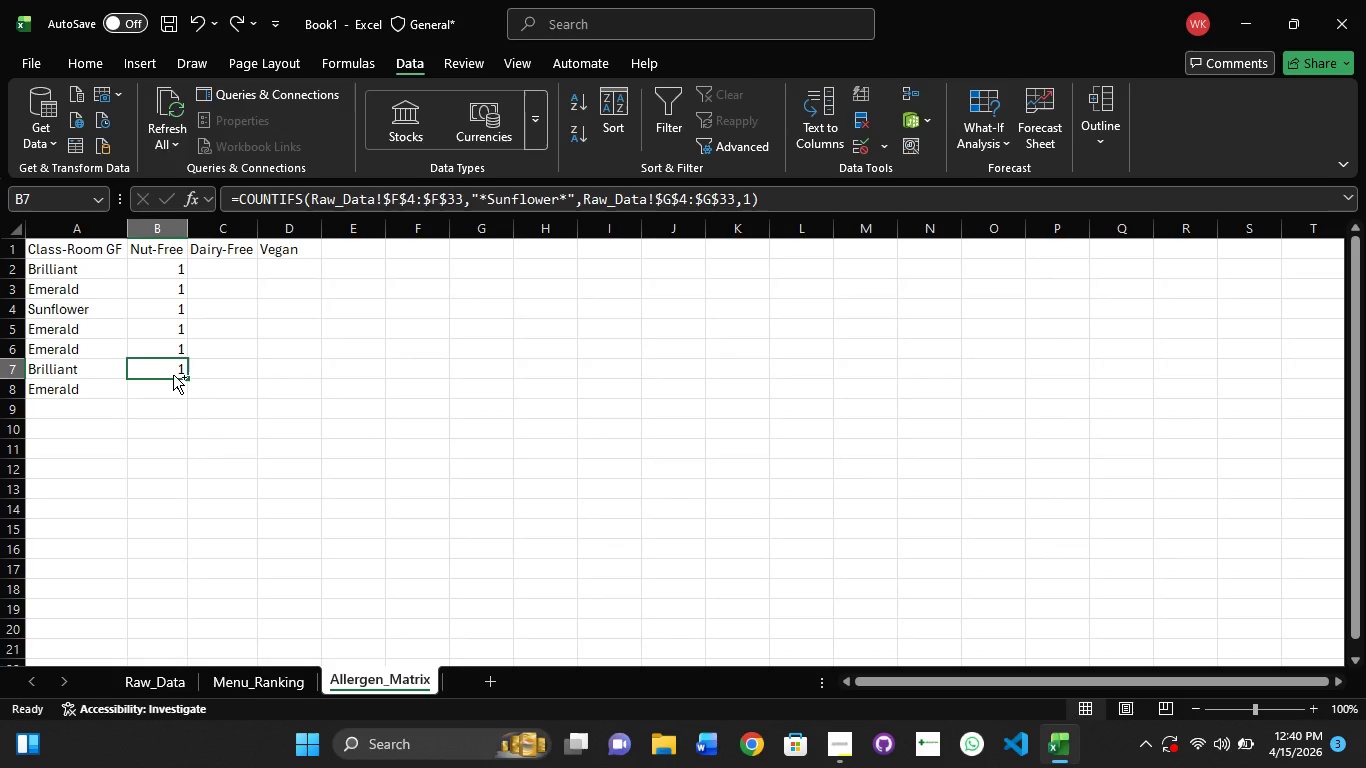 
key(Control+Z)
 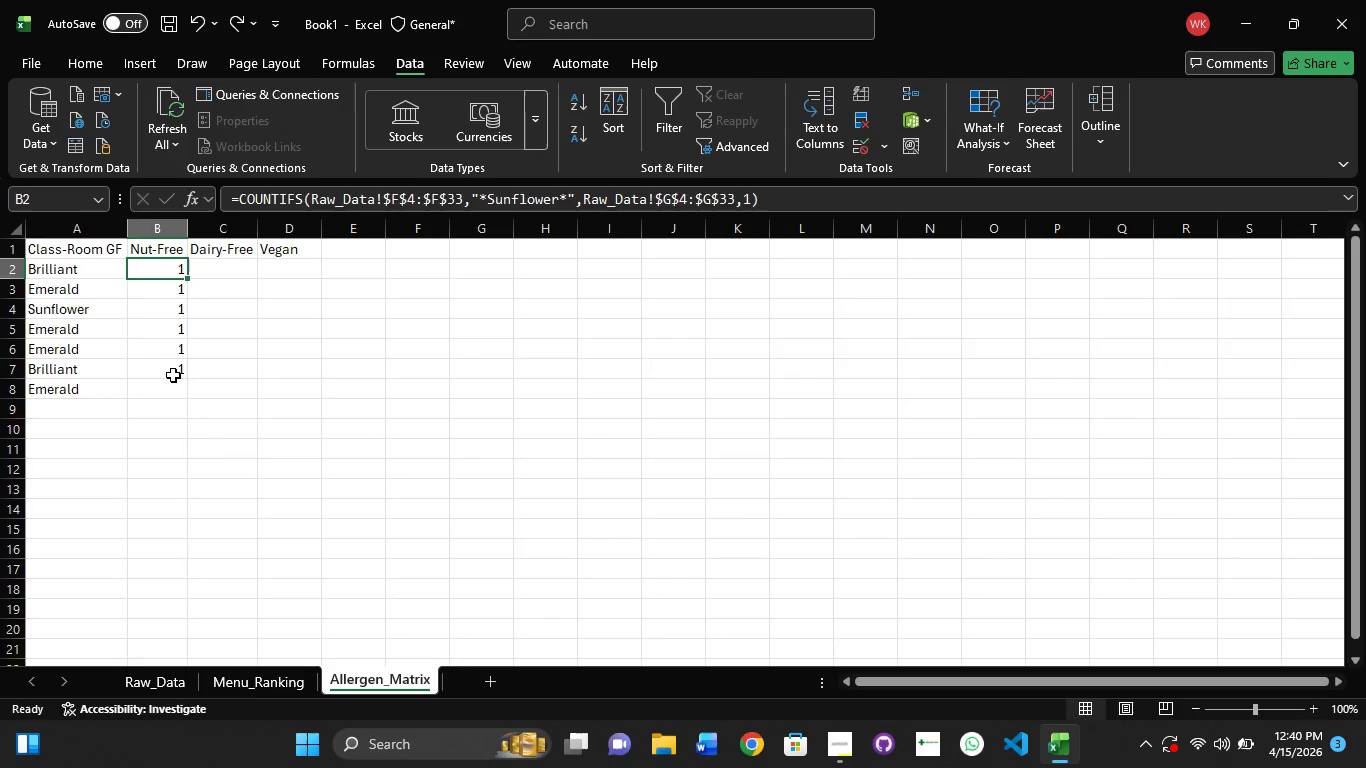 
key(Control+Z)
 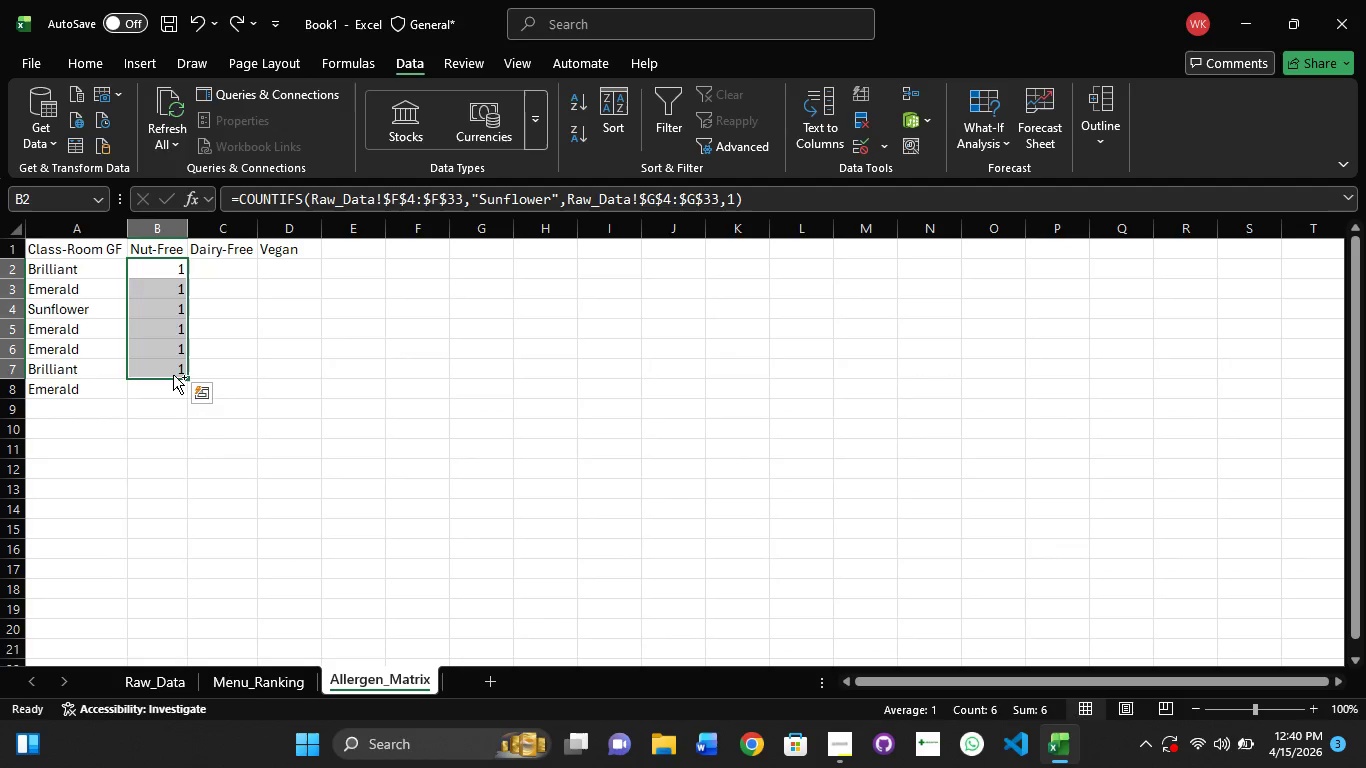 
key(Control+Z)
 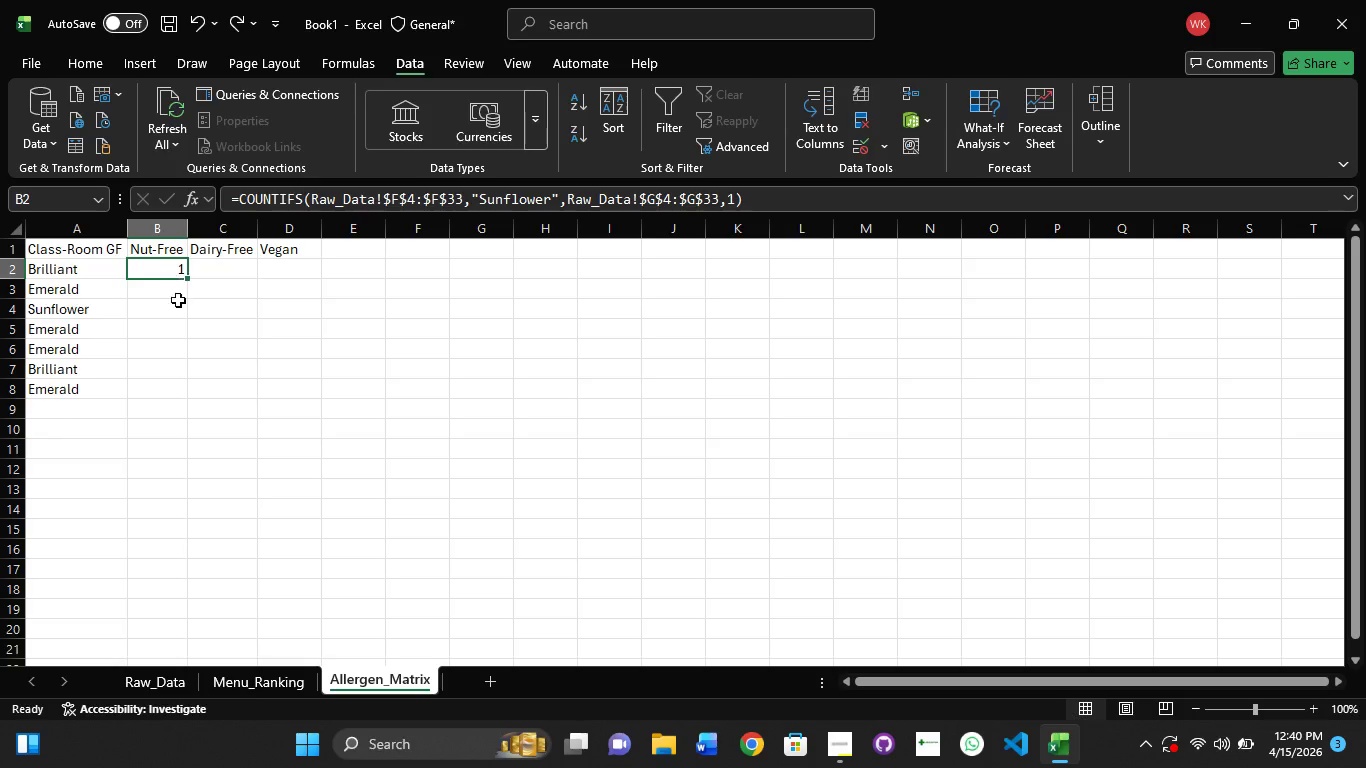 
wait(5.03)
 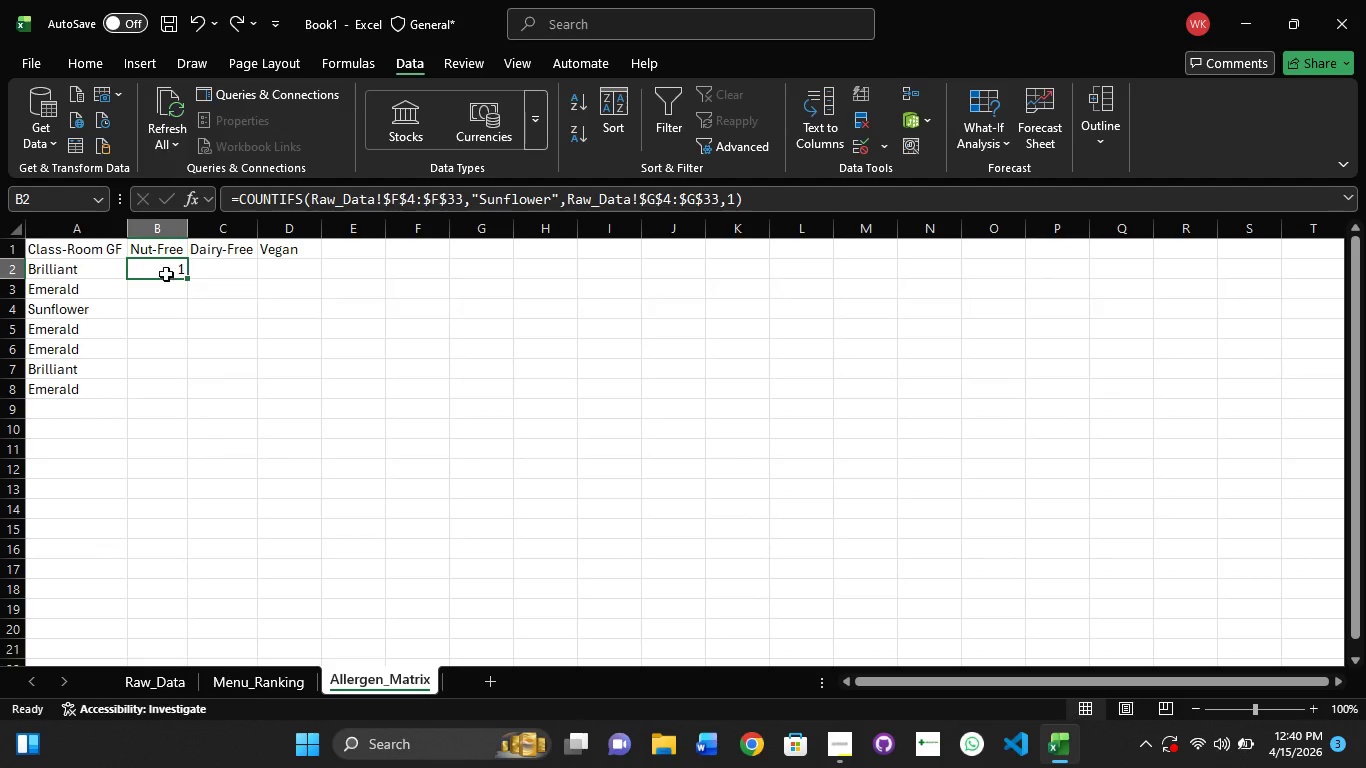 
left_click_drag(start_coordinate=[187, 279], to_coordinate=[181, 316])
 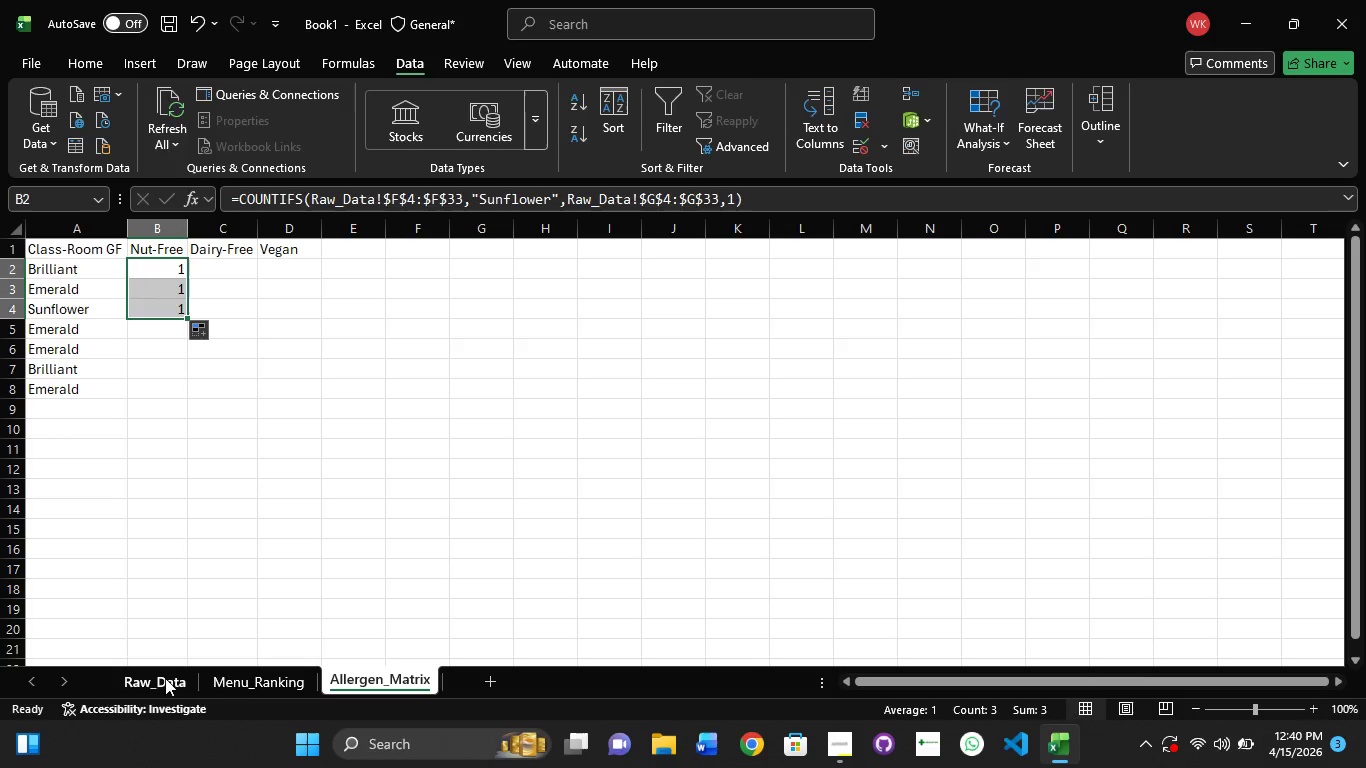 
wait(5.91)
 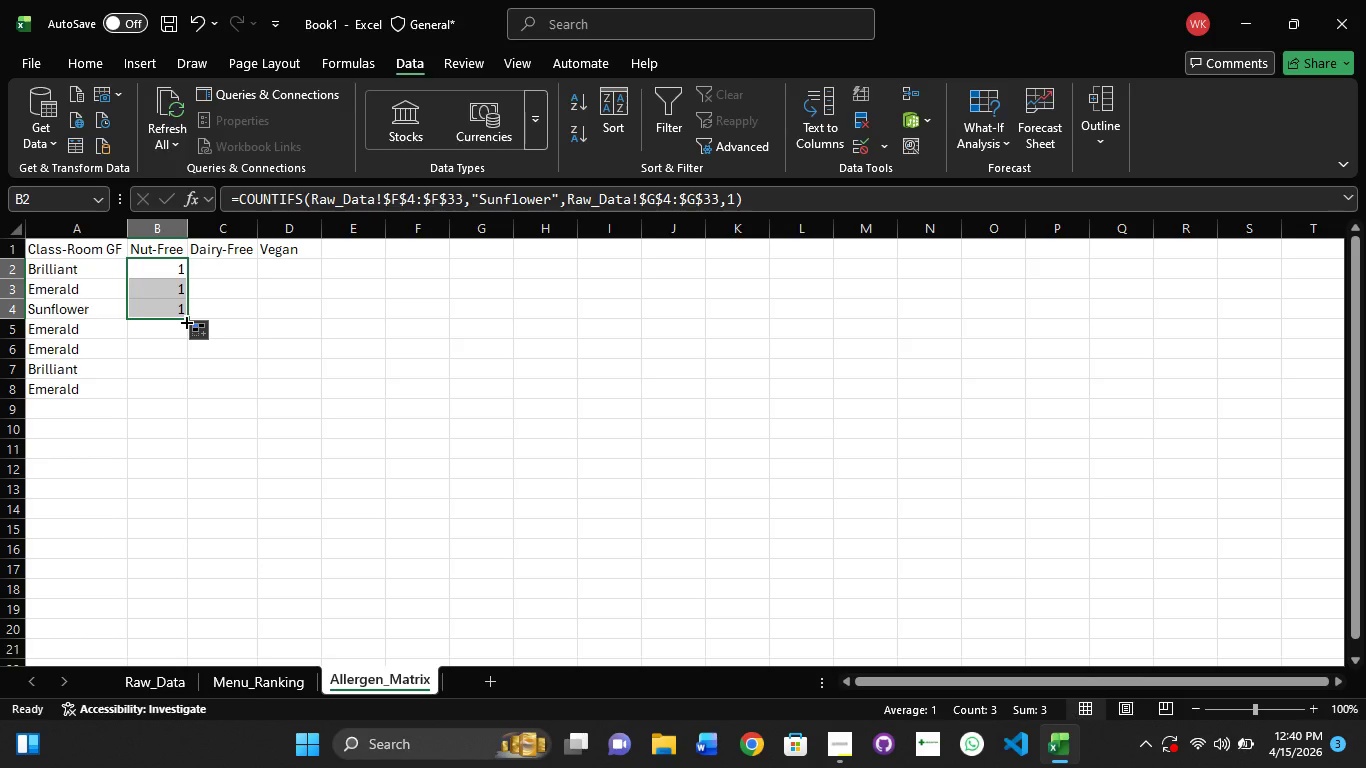 
left_click([163, 685])
 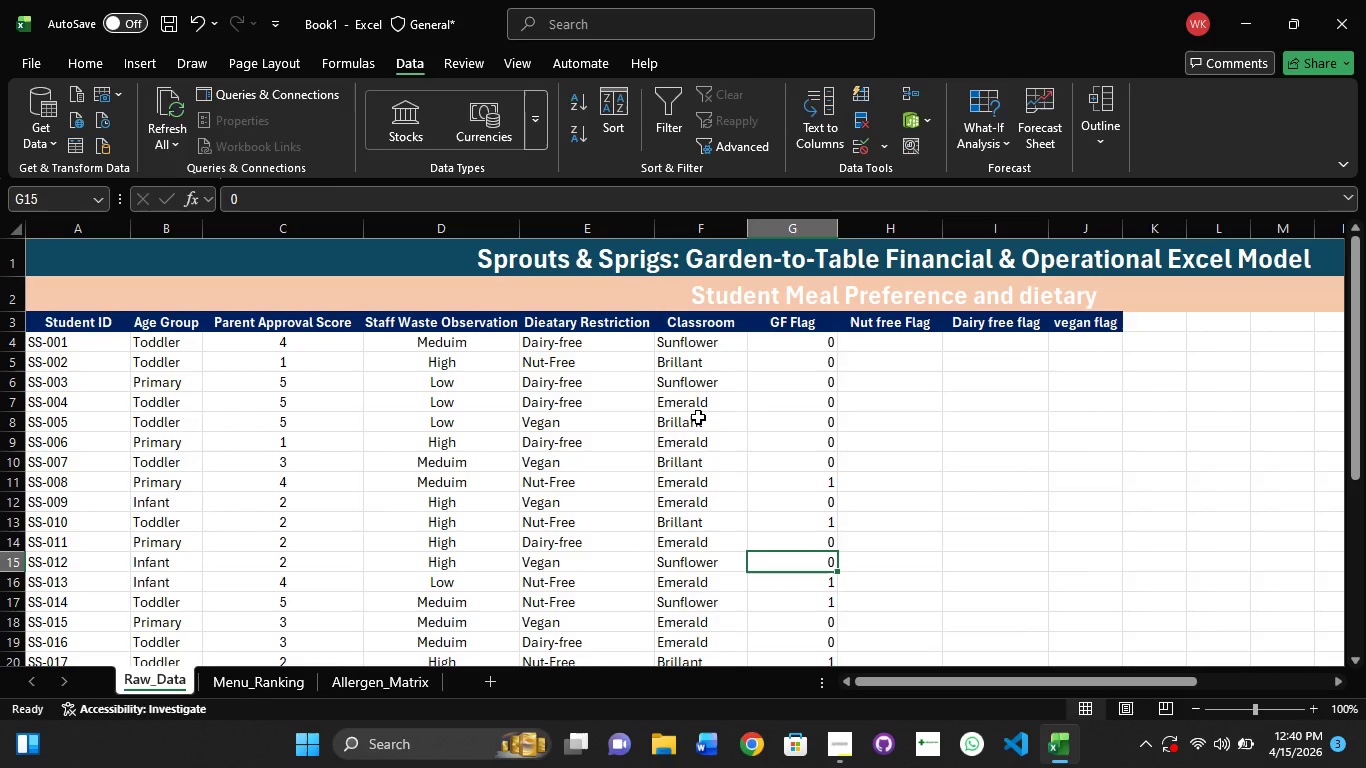 
left_click([698, 417])
 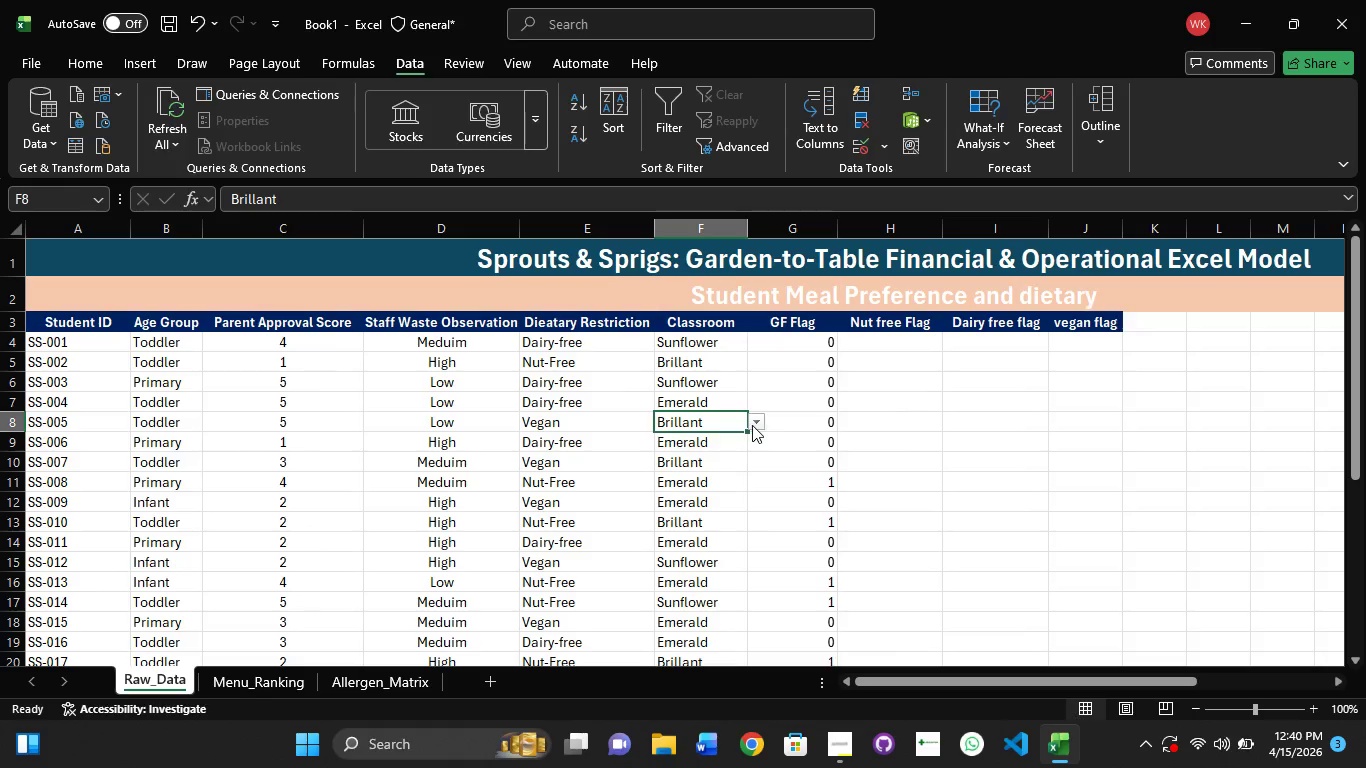 
left_click([752, 425])
 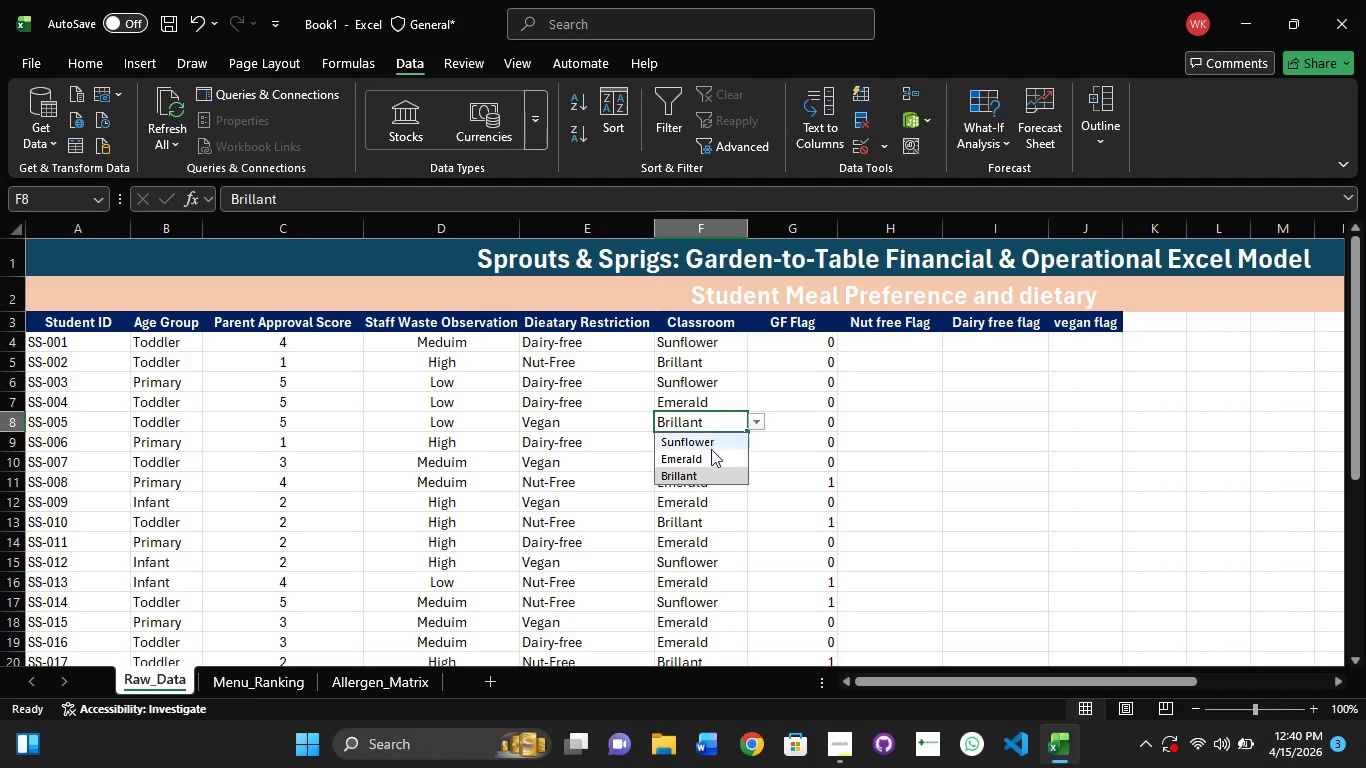 
left_click([710, 451])
 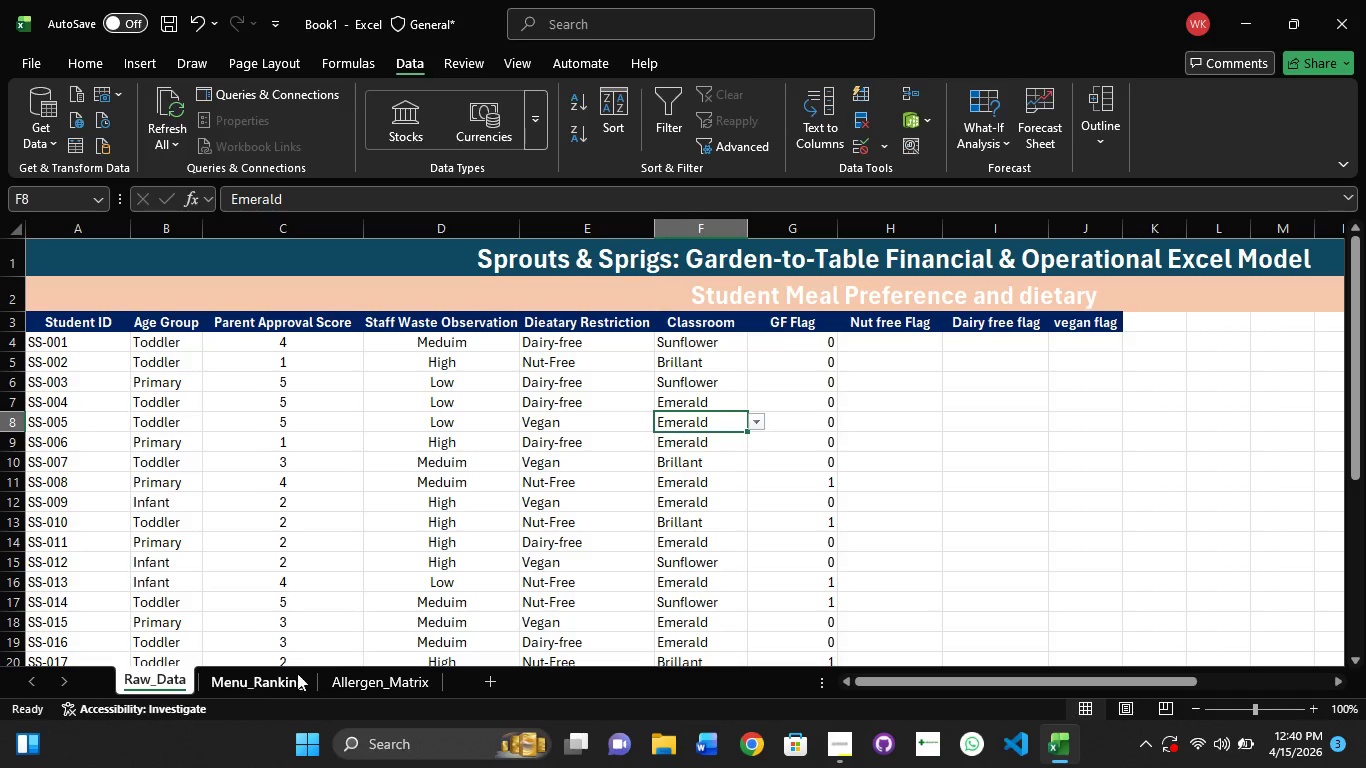 
left_click([283, 680])
 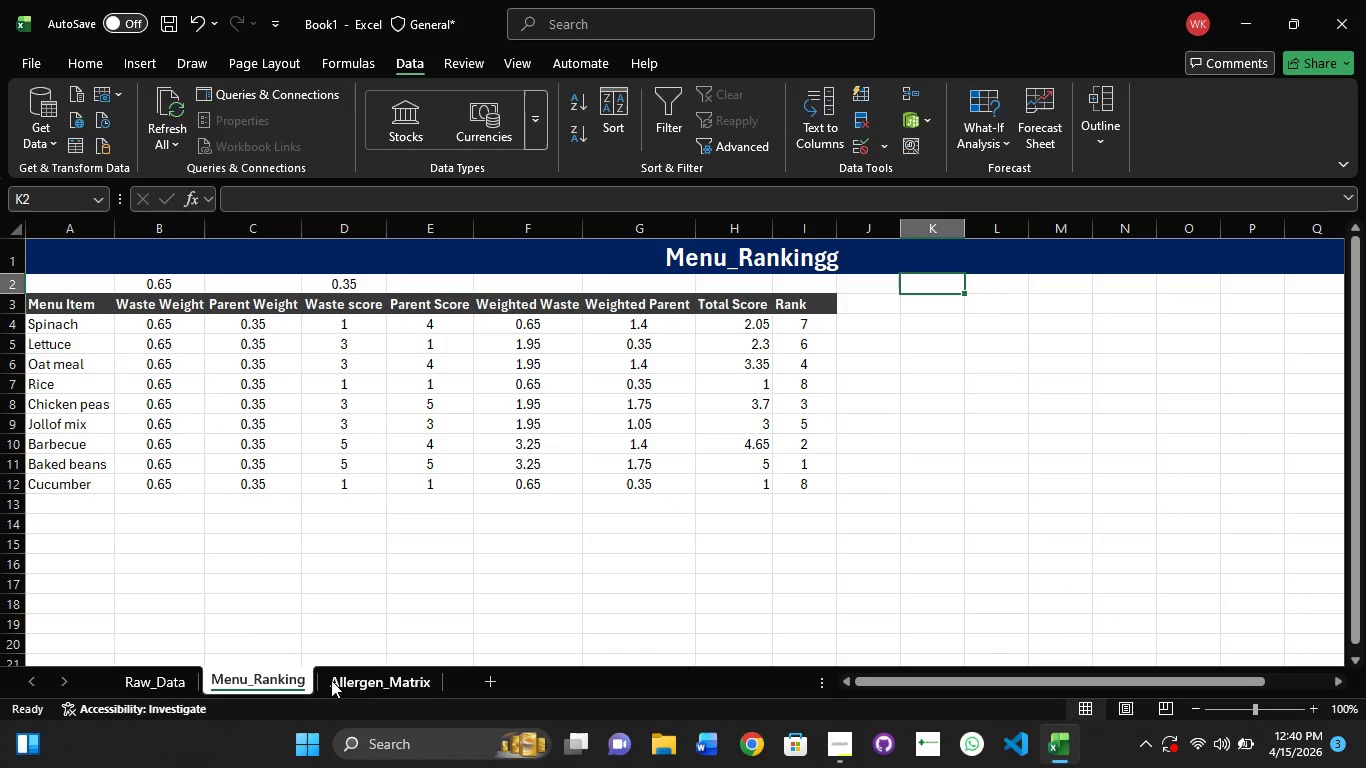 
left_click([364, 683])
 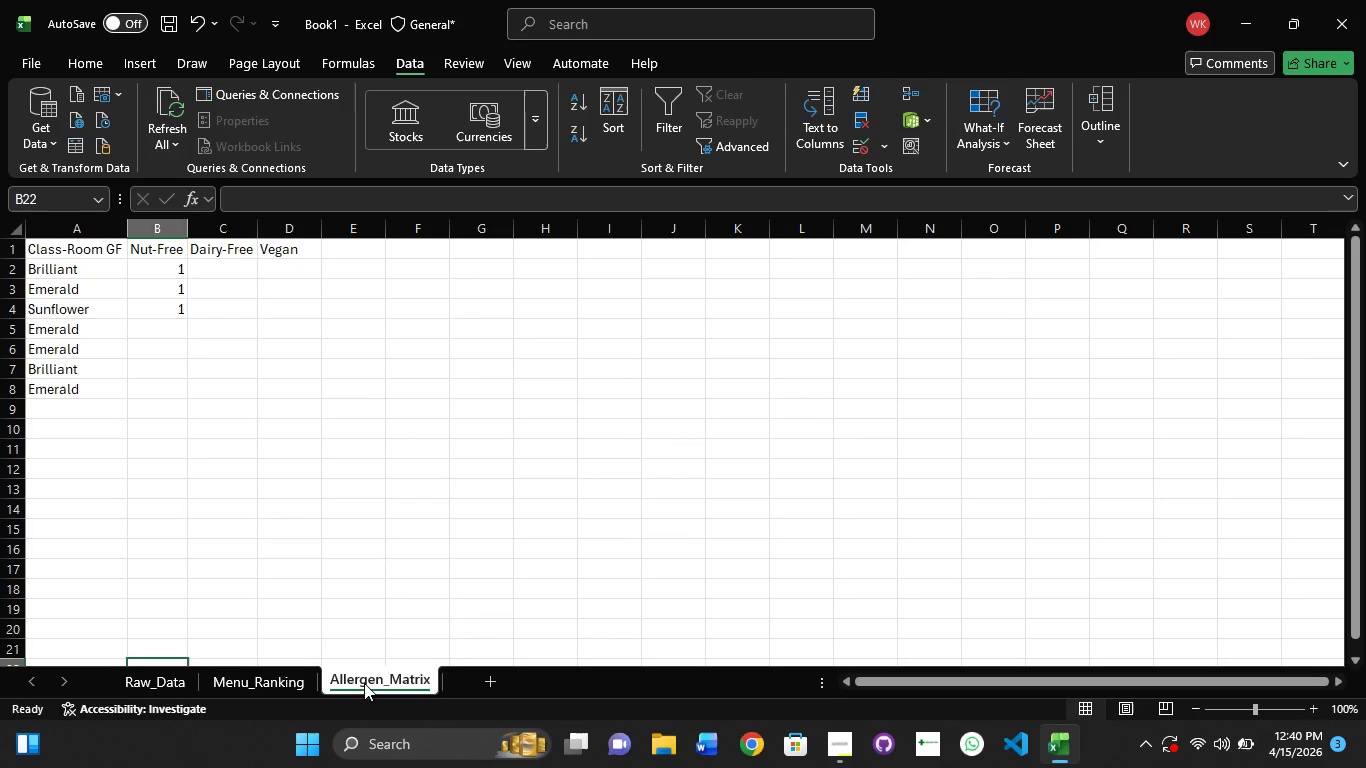 
left_click_drag(start_coordinate=[364, 683], to_coordinate=[235, 692])
 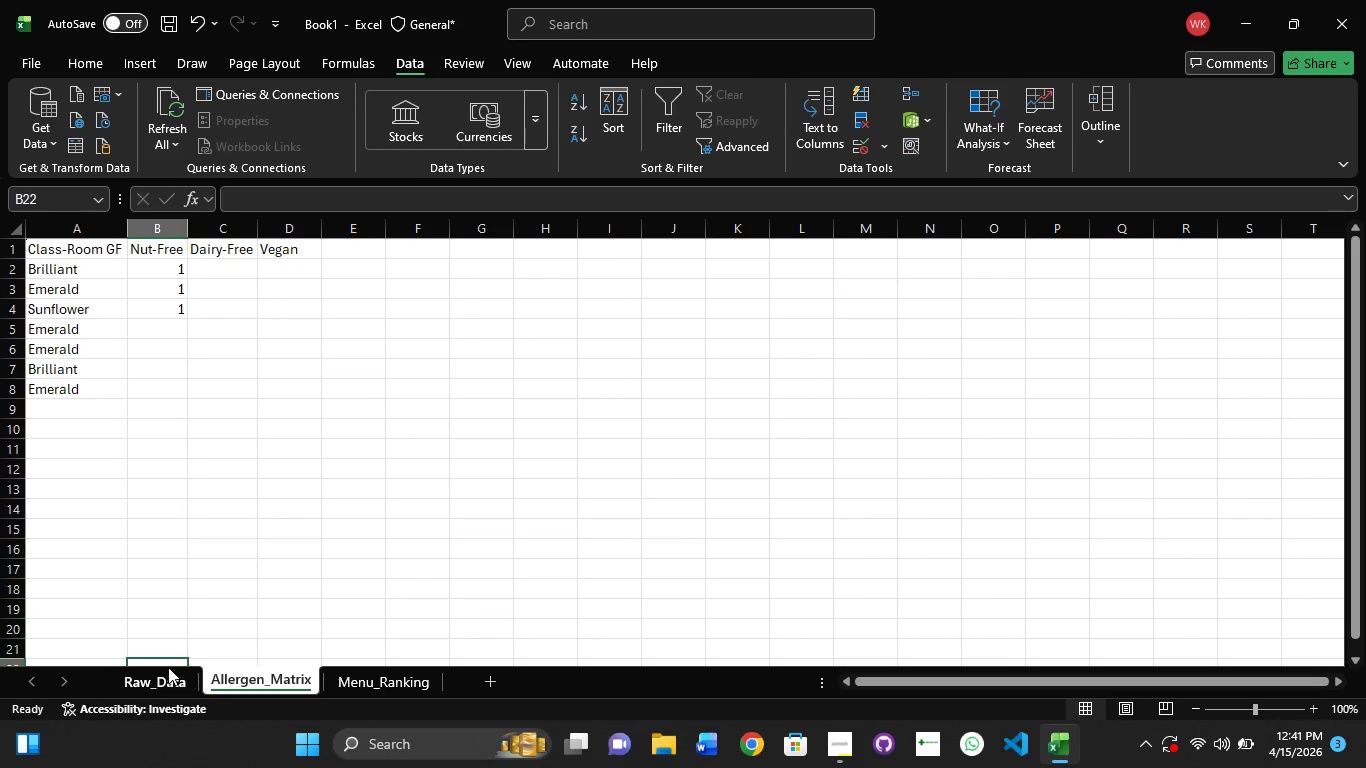 
left_click([167, 667])
 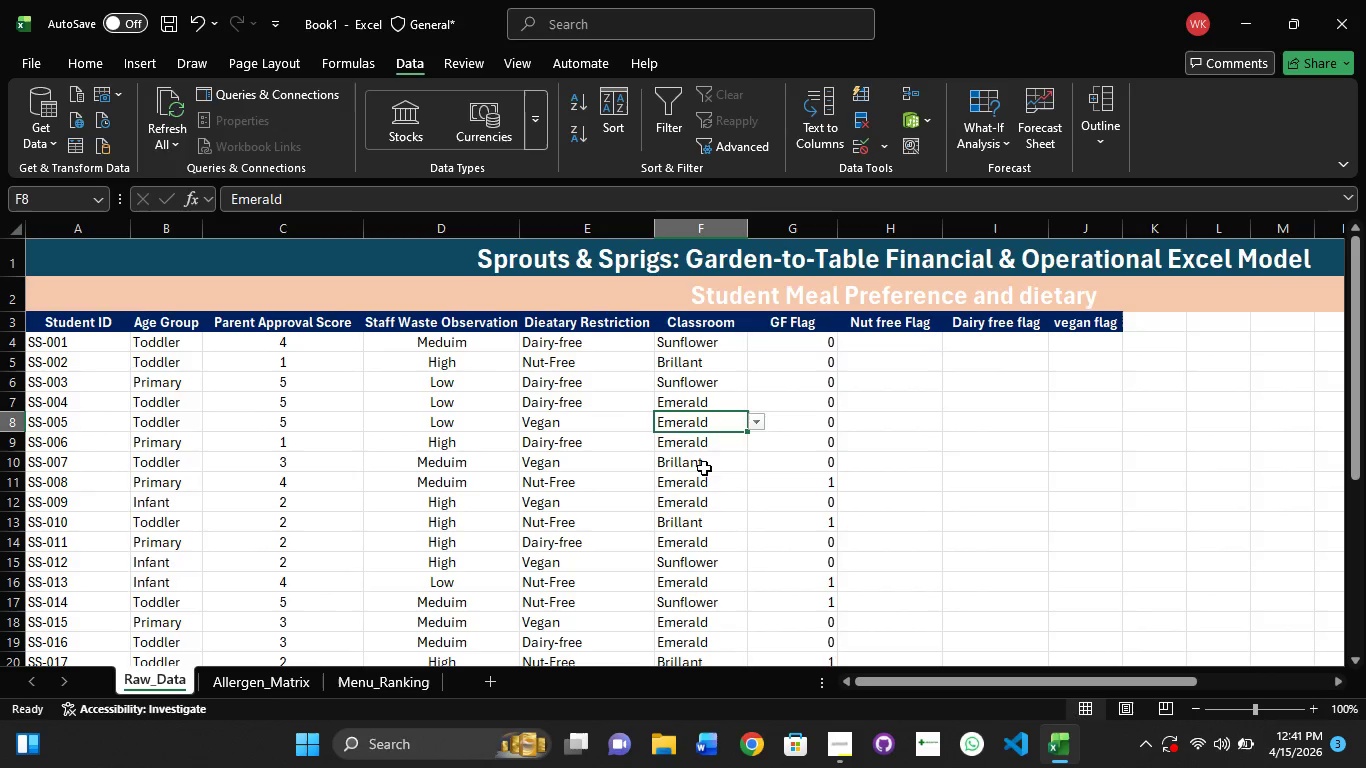 
scroll: coordinate [713, 484], scroll_direction: down, amount: 1.0
 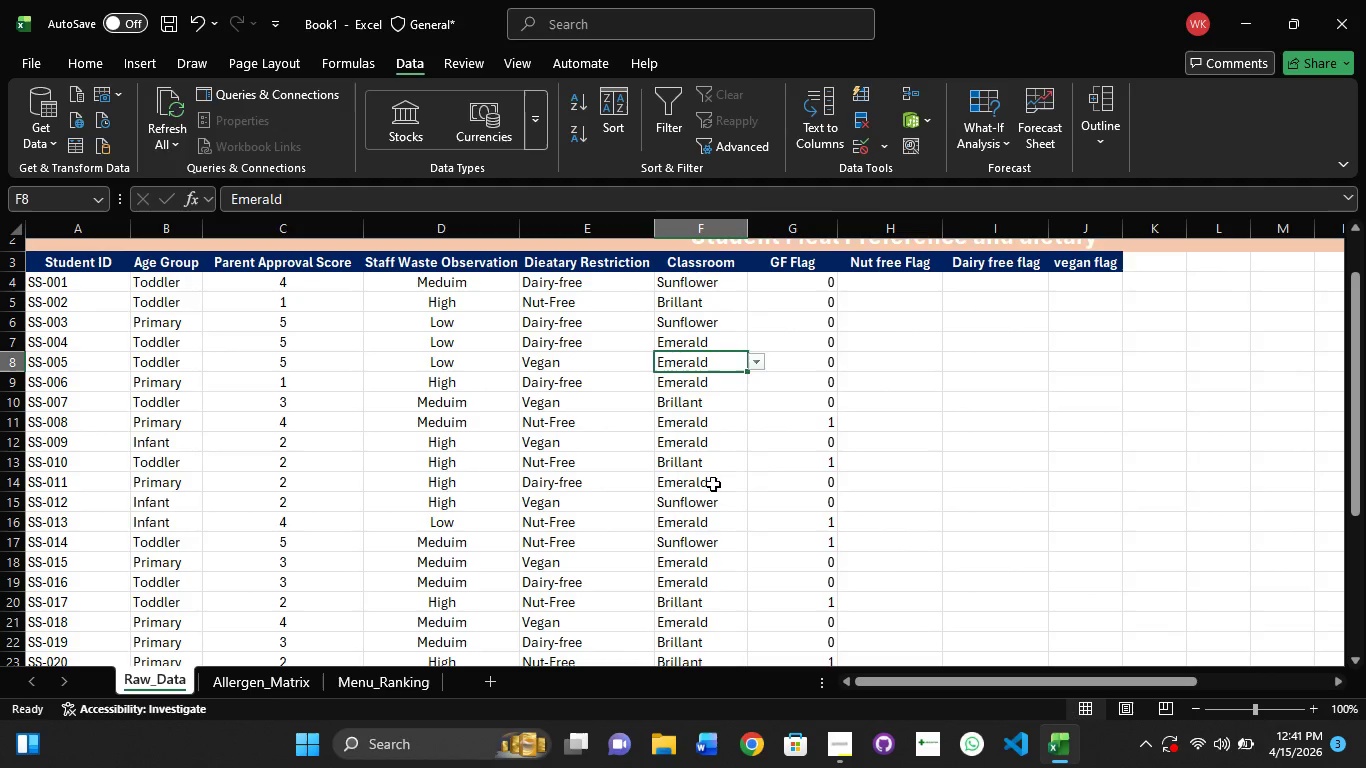 
left_click([713, 484])
 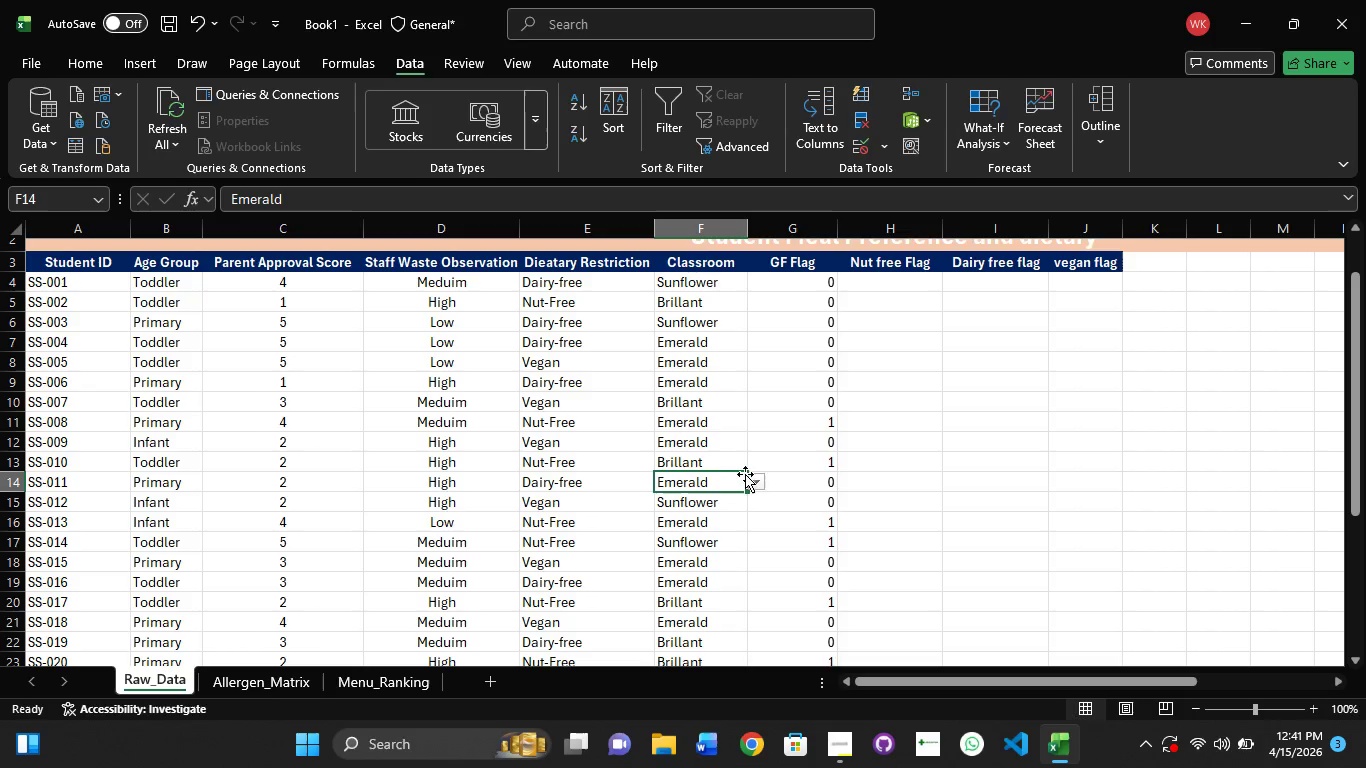 
left_click([749, 481])
 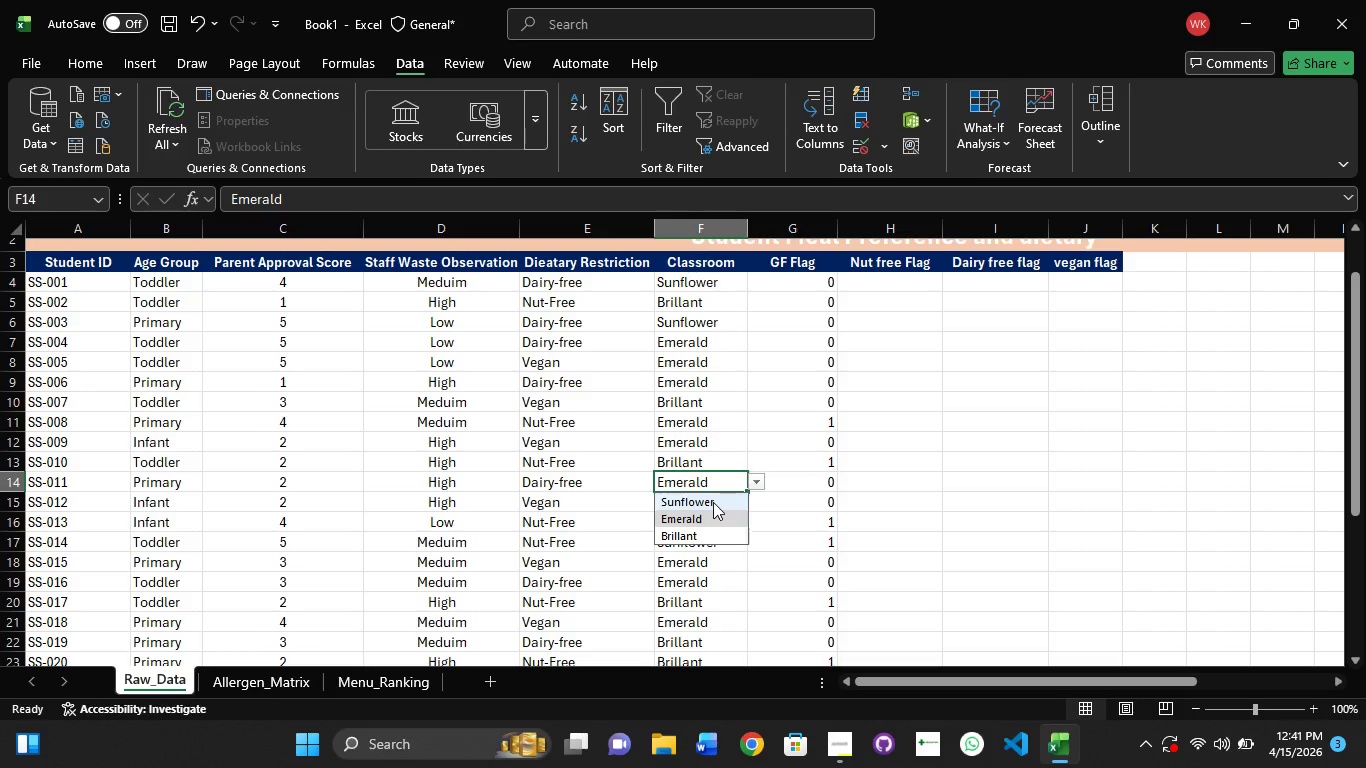 
left_click([713, 502])
 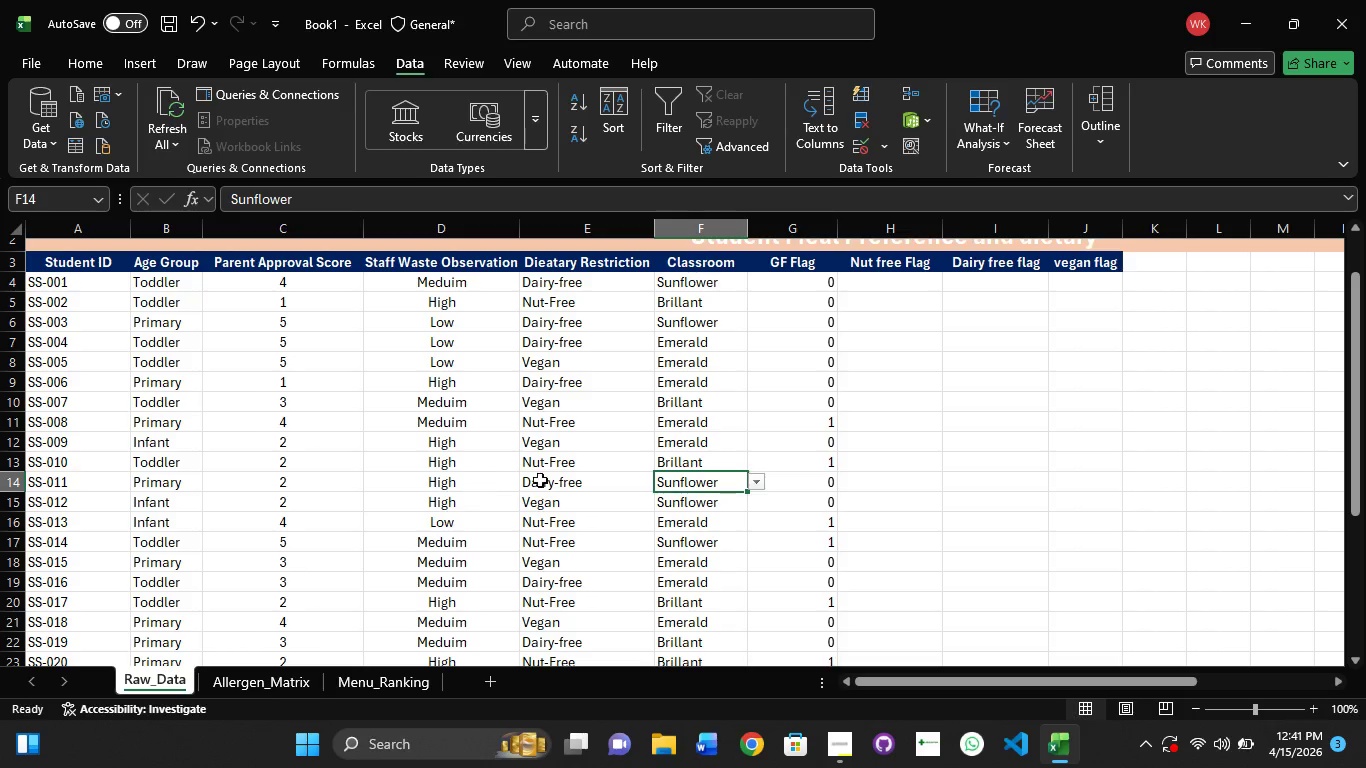 
left_click([598, 480])
 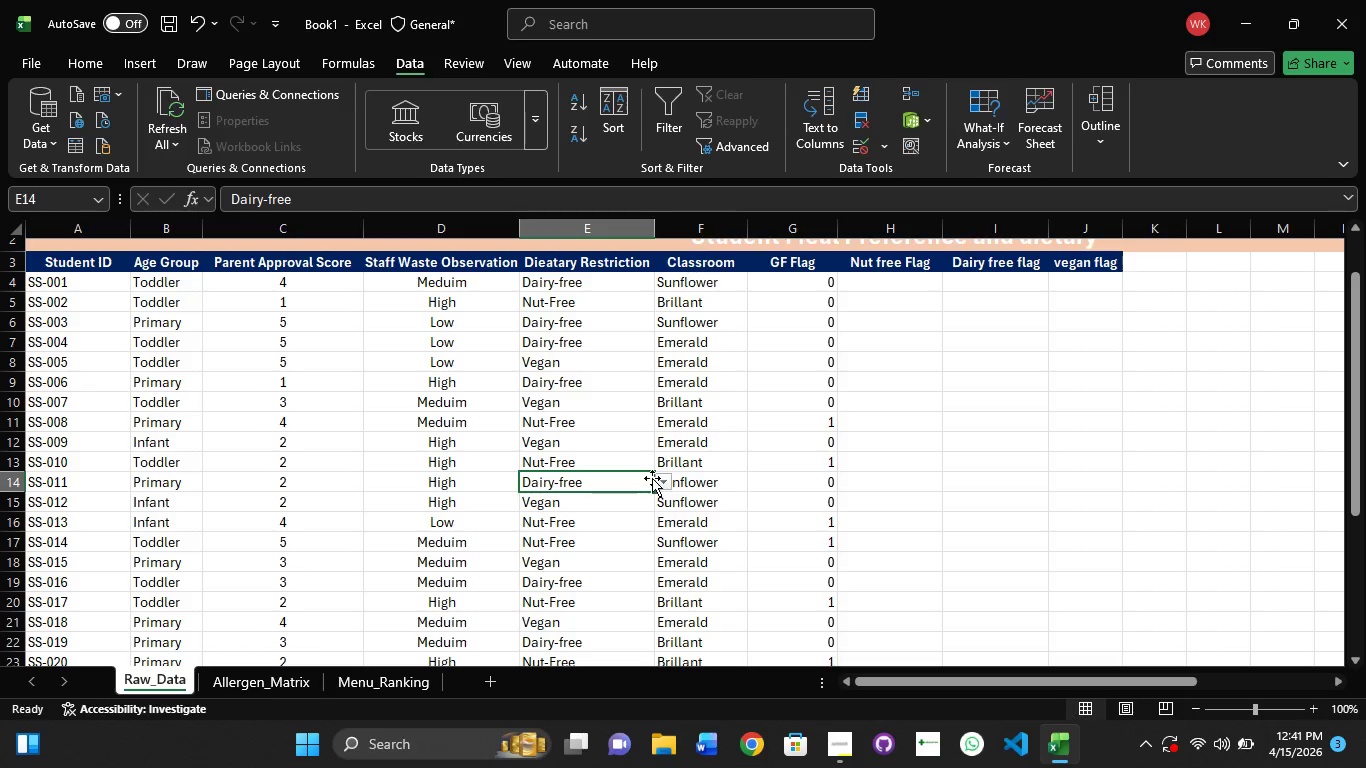 
left_click([669, 482])
 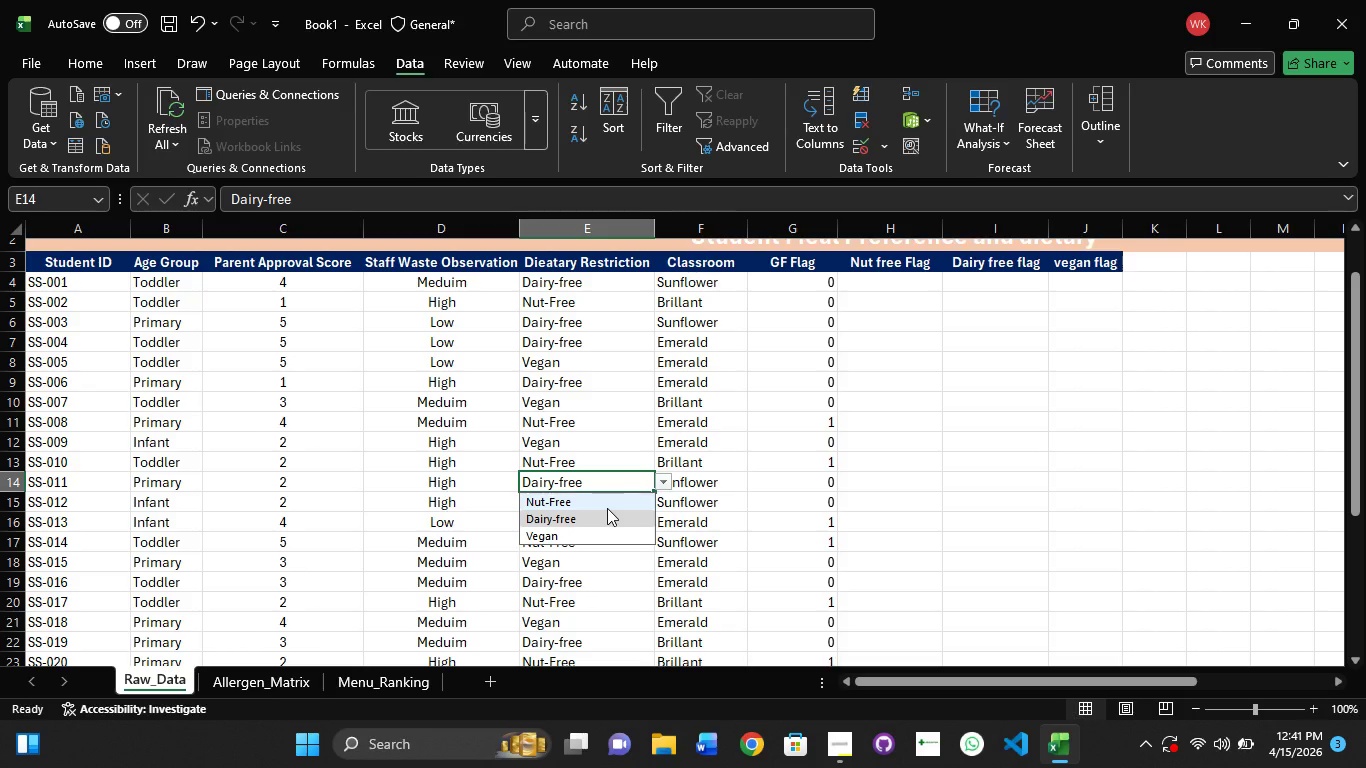 
left_click([607, 507])
 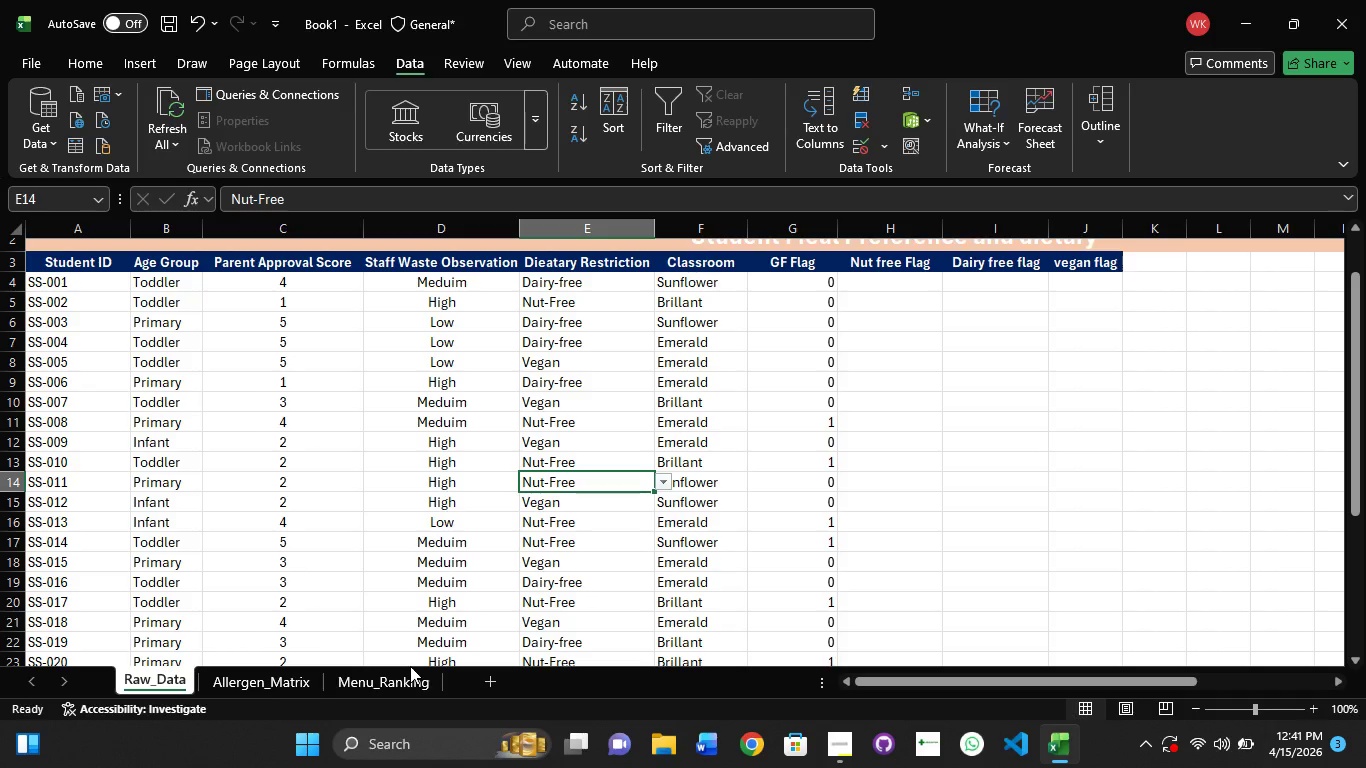 
left_click([411, 676])
 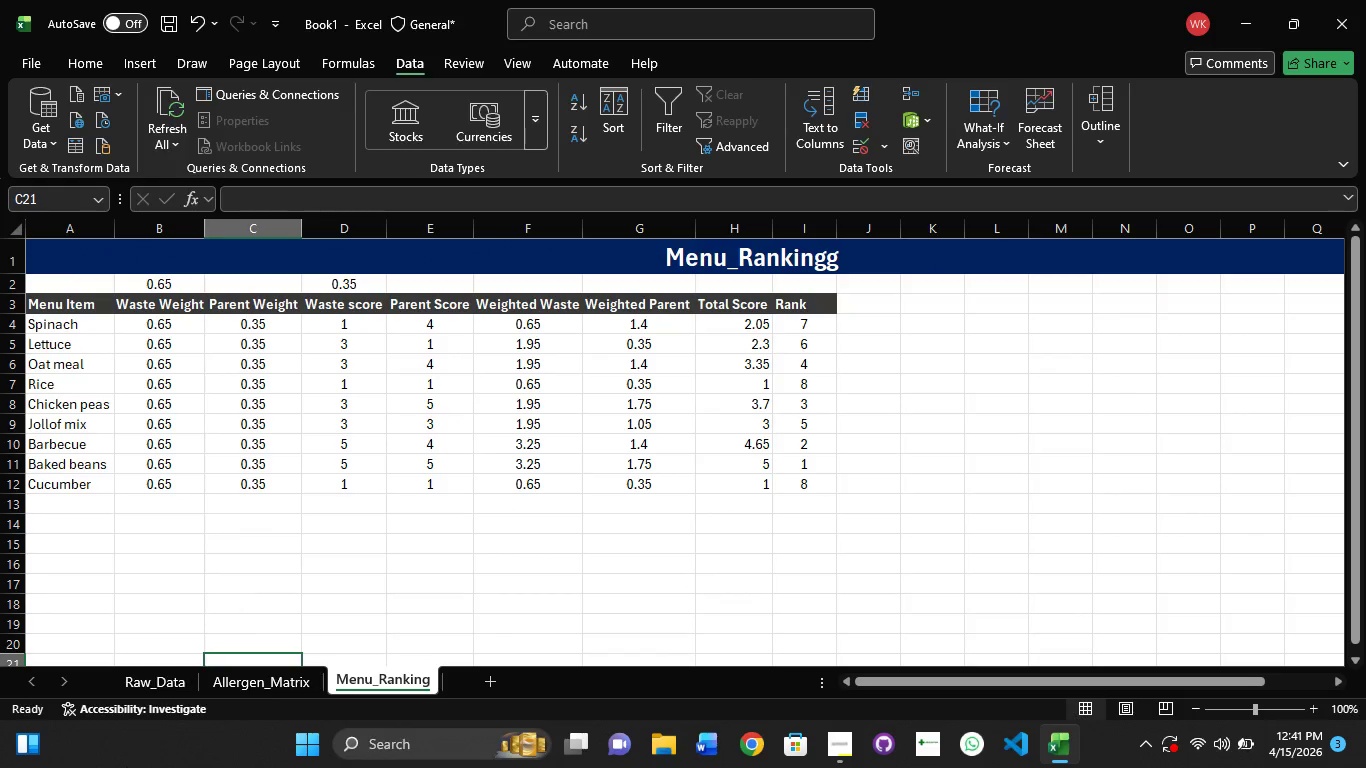 
left_click([271, 682])
 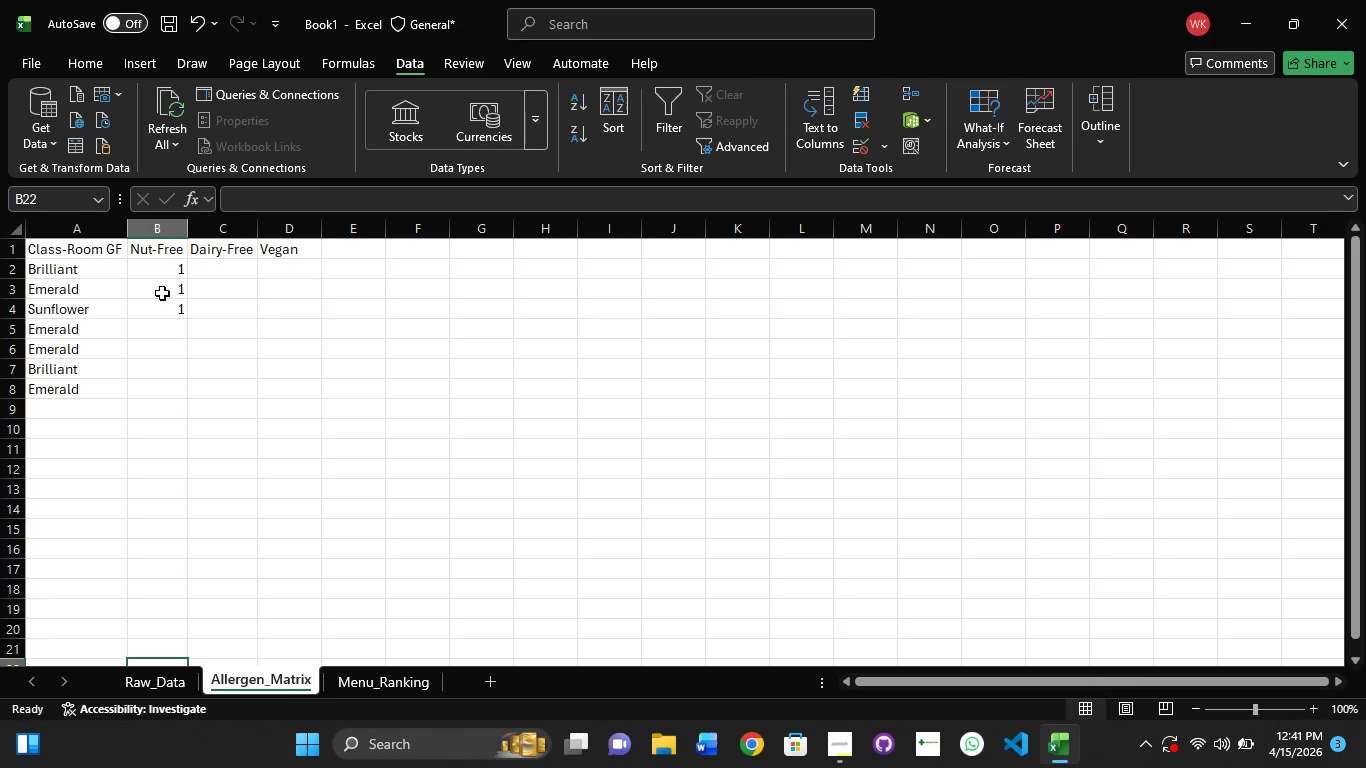 
left_click([211, 268])
 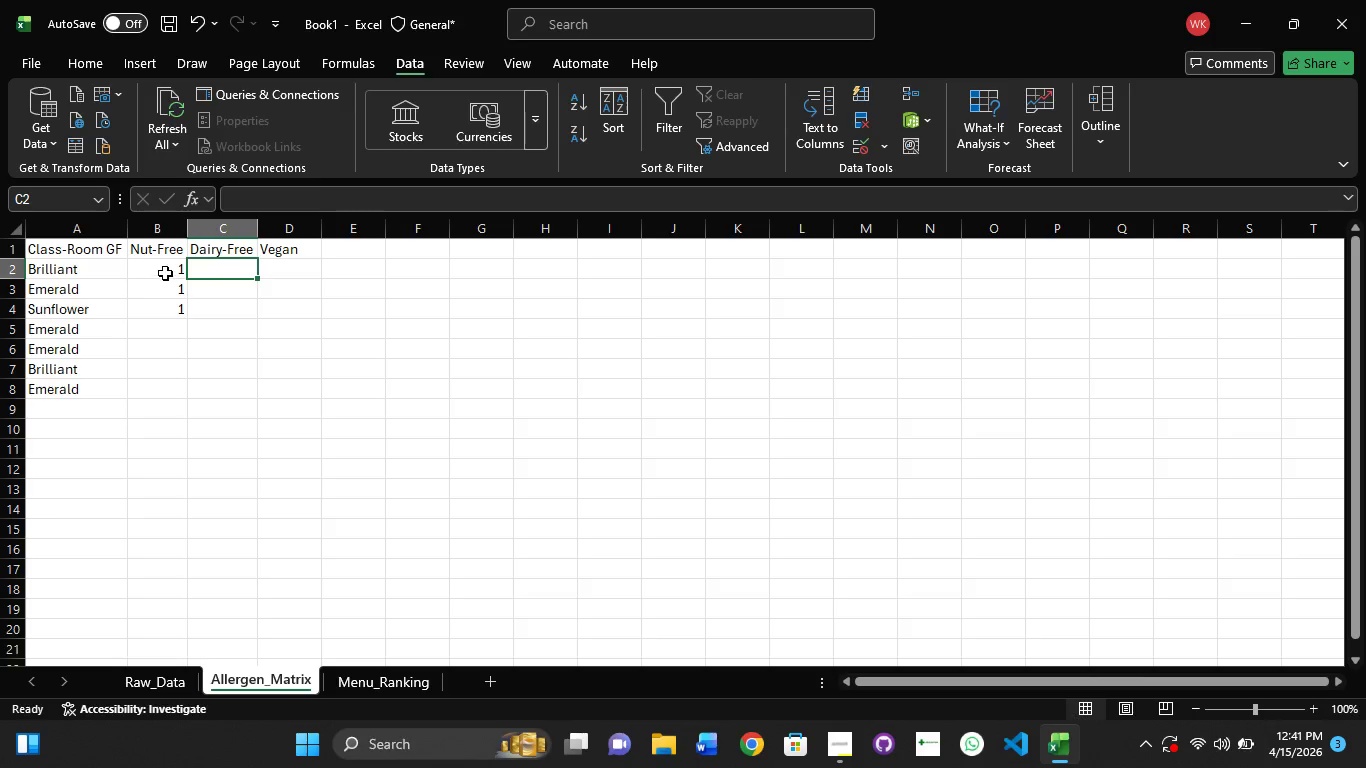 
left_click([165, 265])
 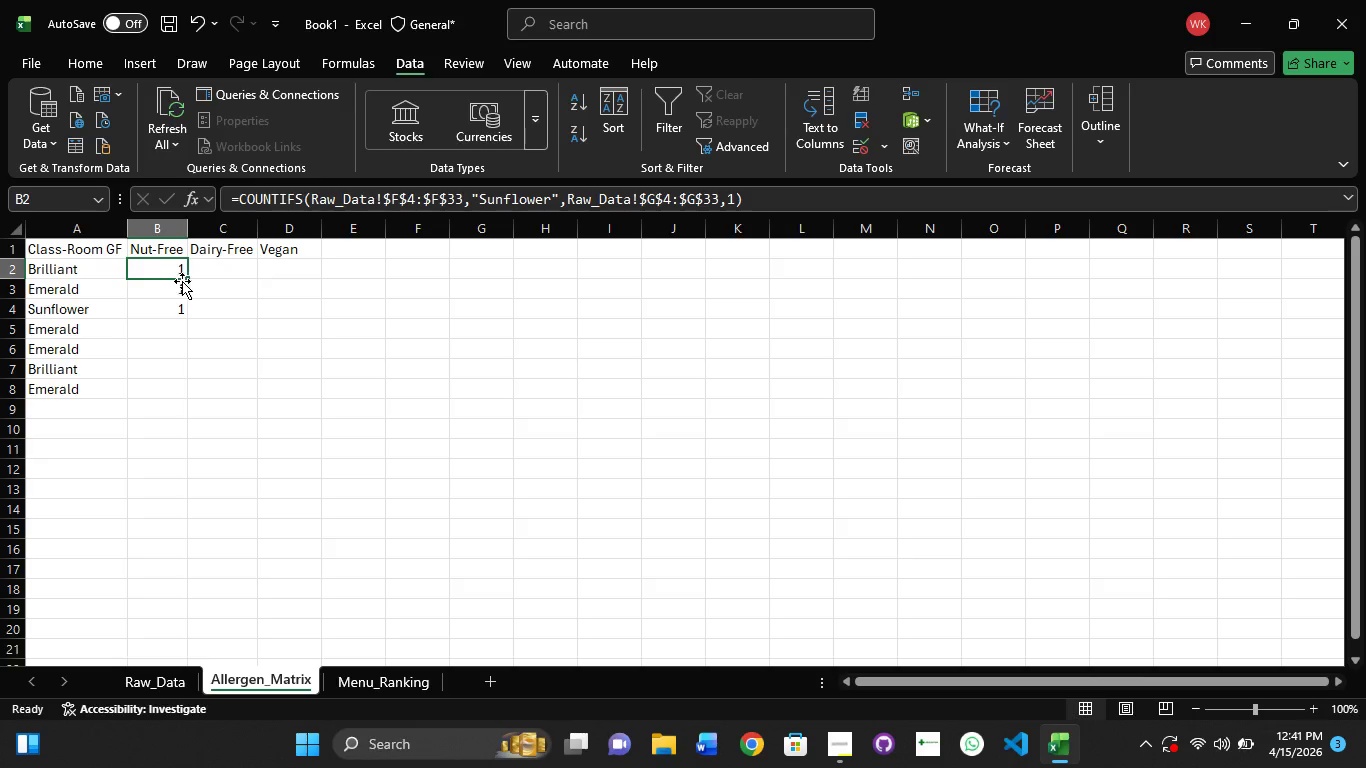 
left_click_drag(start_coordinate=[186, 280], to_coordinate=[286, 270])
 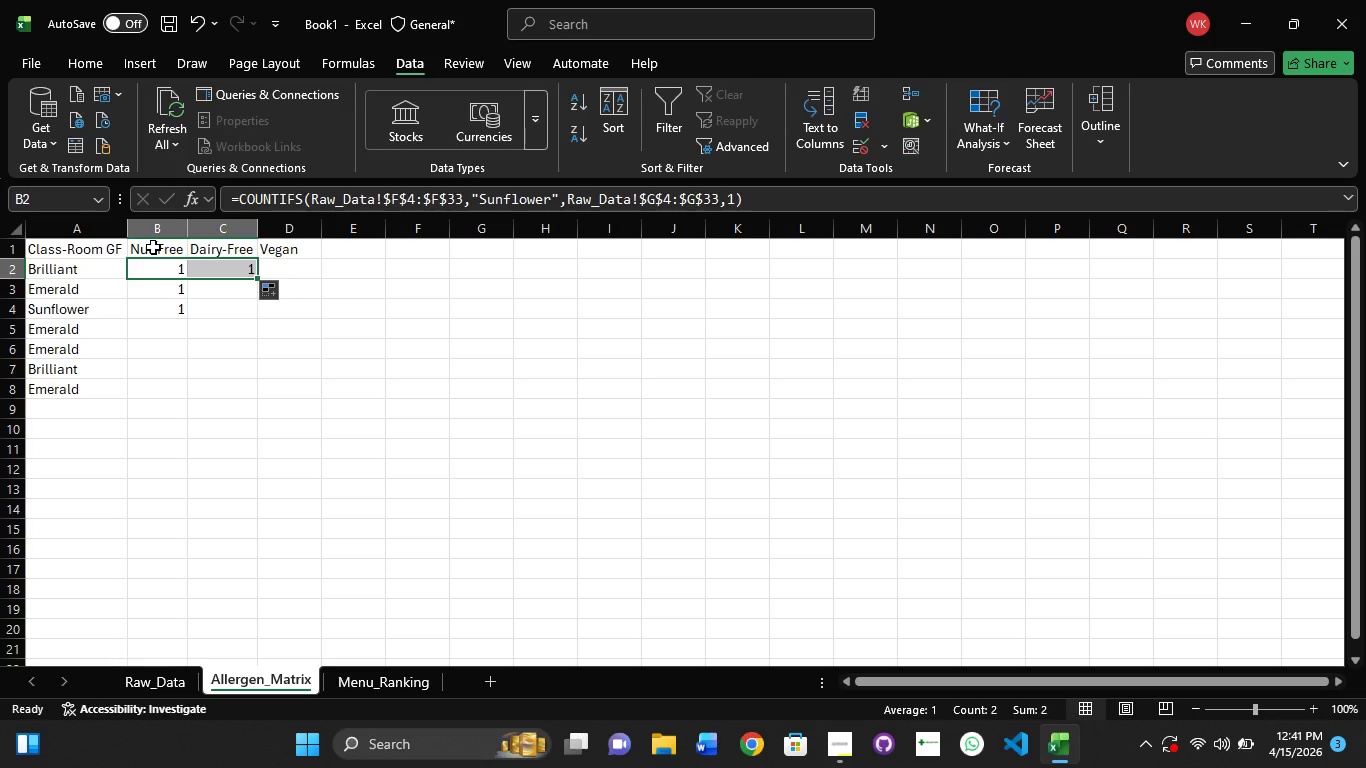 
wait(14.24)
 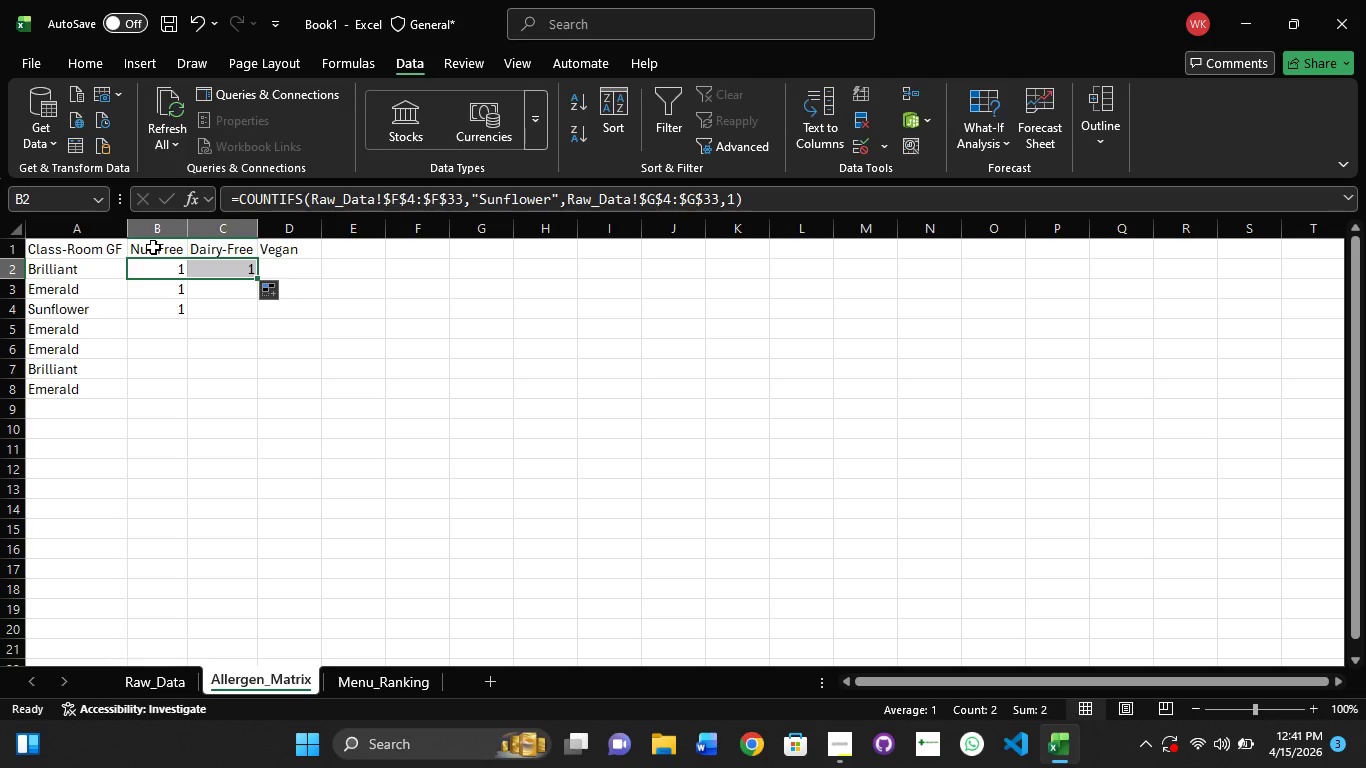 
left_click([172, 272])
 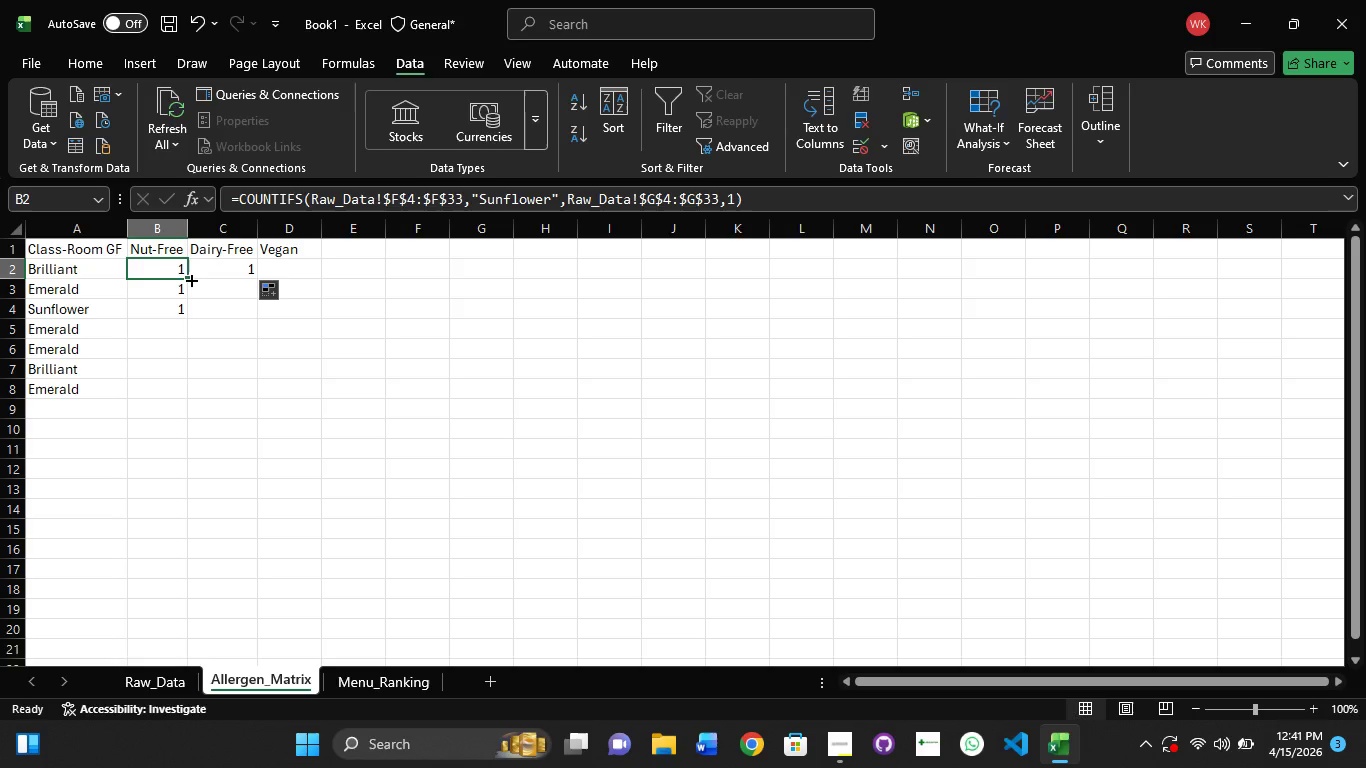 
left_click_drag(start_coordinate=[190, 279], to_coordinate=[294, 271])
 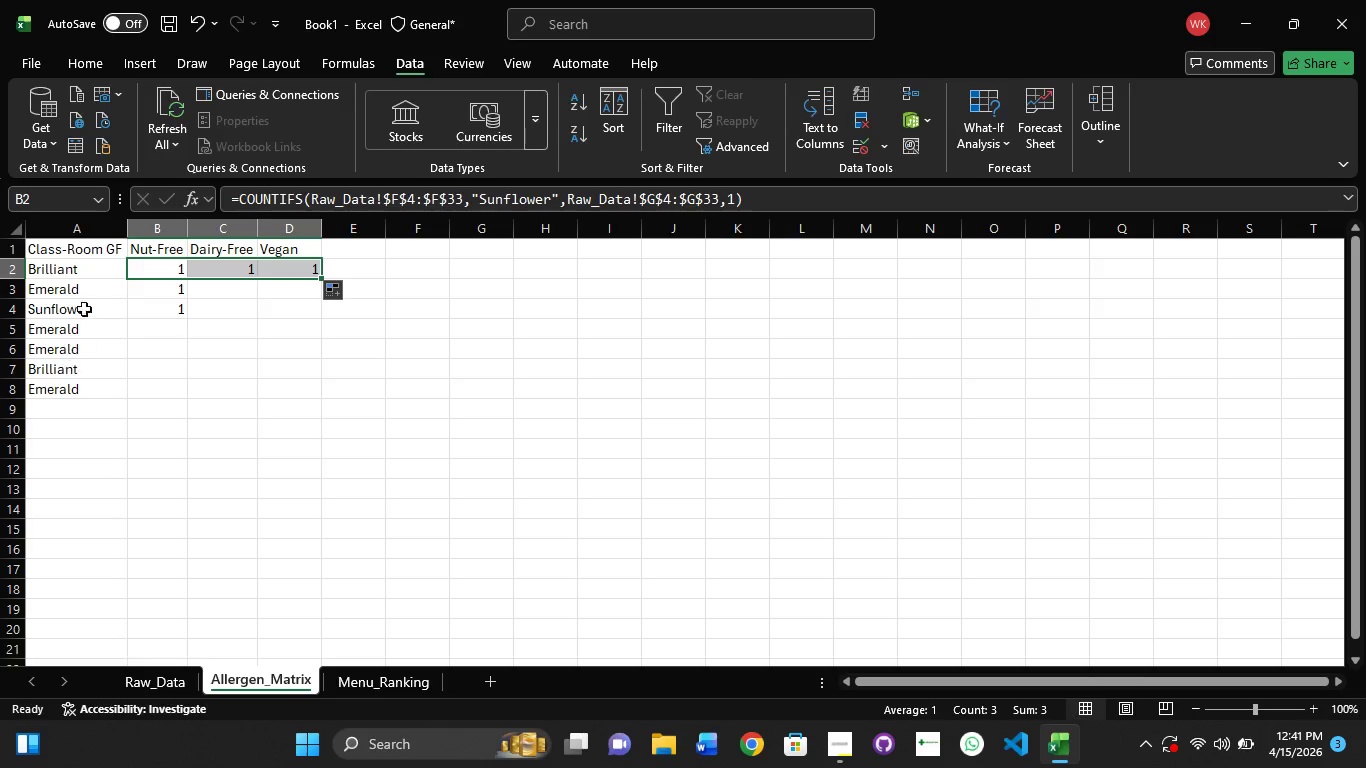 
left_click([98, 268])
 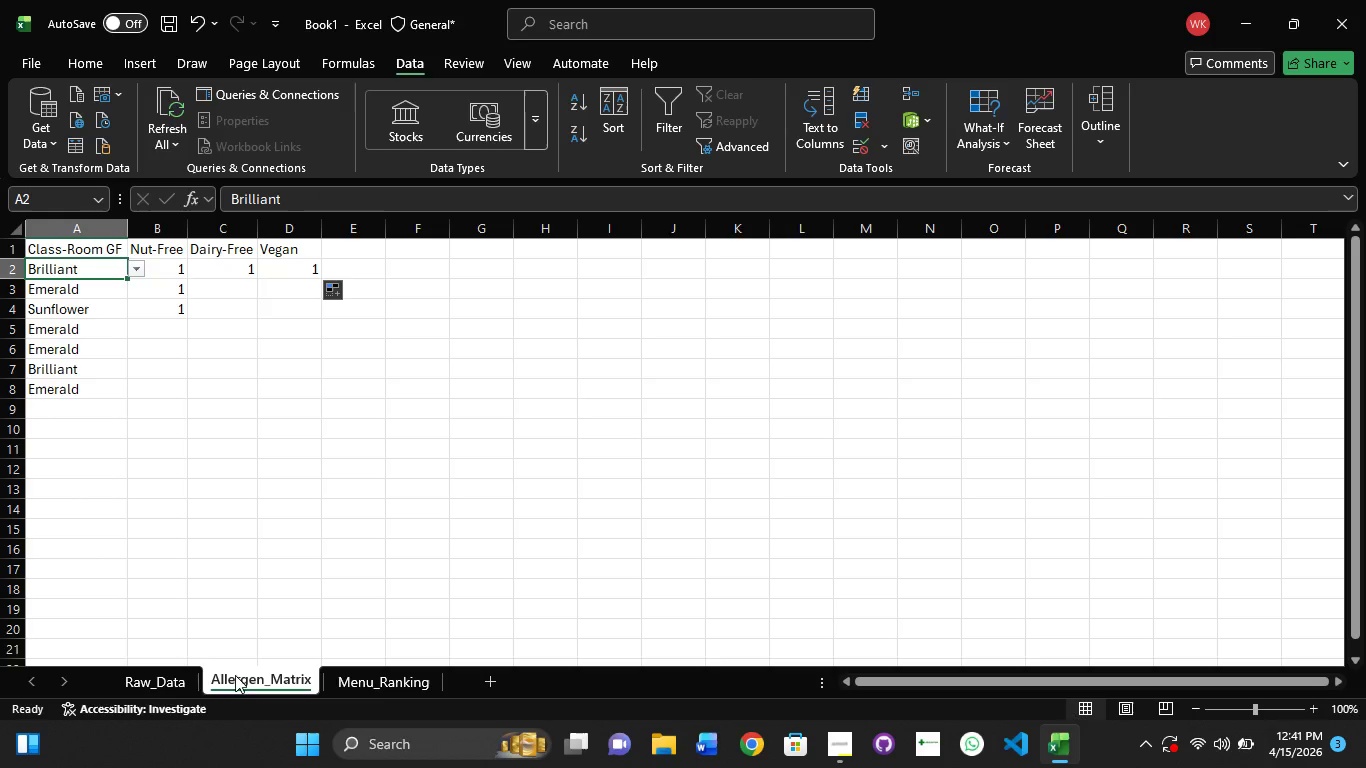 
left_click([165, 680])
 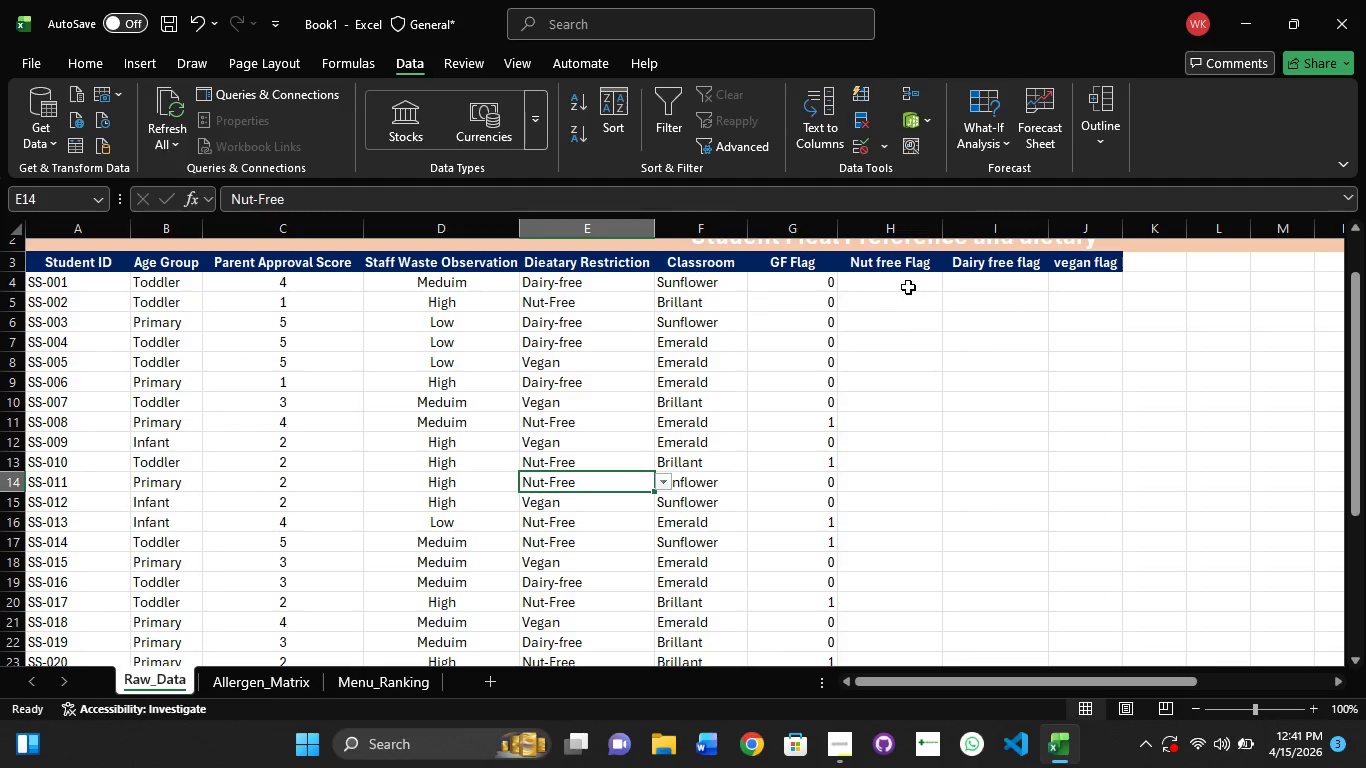 
left_click([909, 286])
 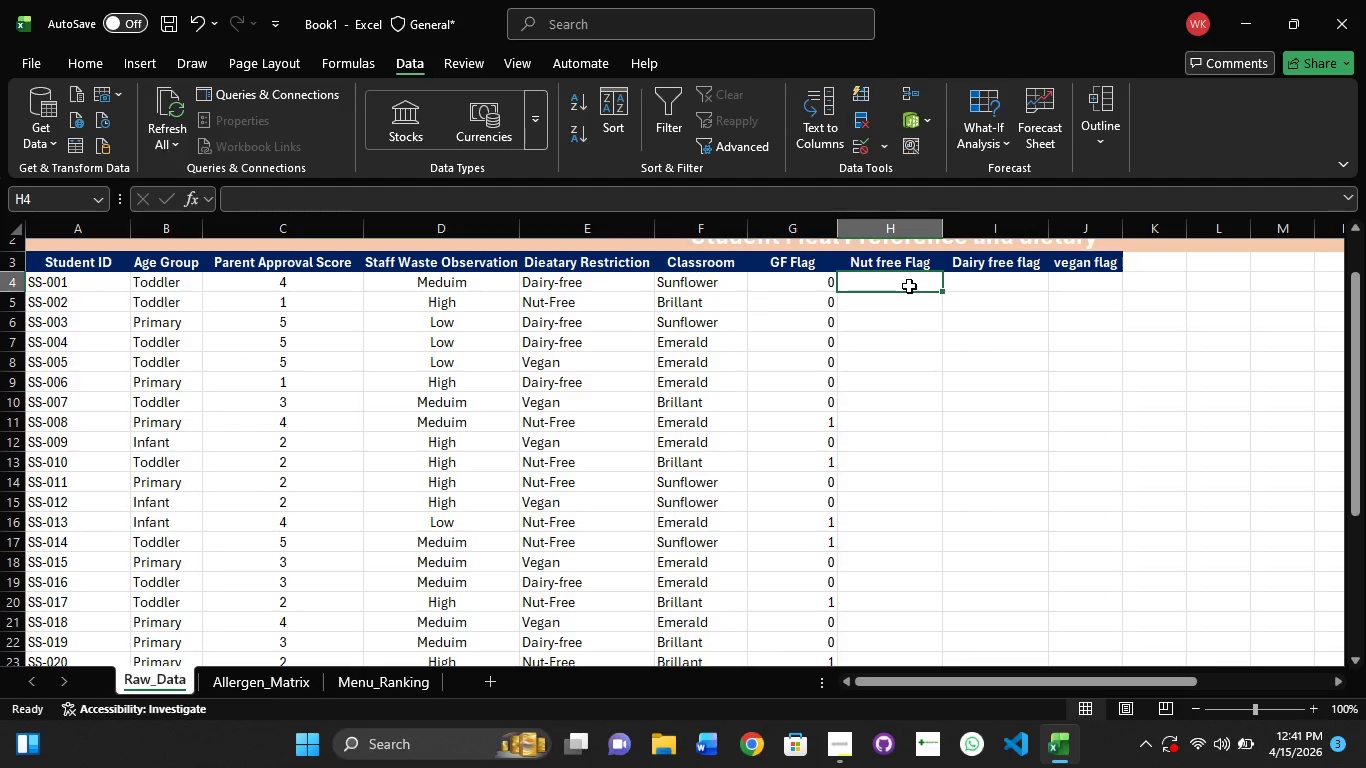 
wait(9.44)
 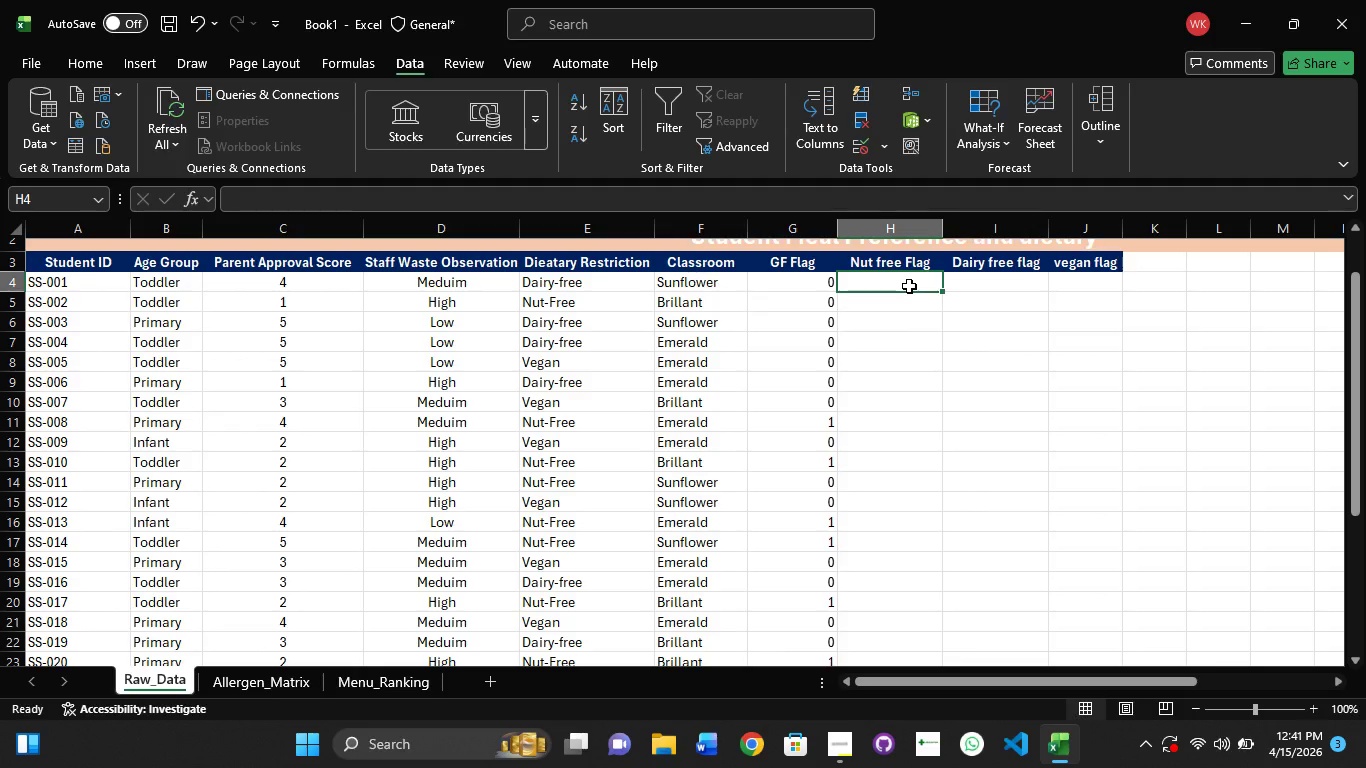 
left_click([909, 286])
 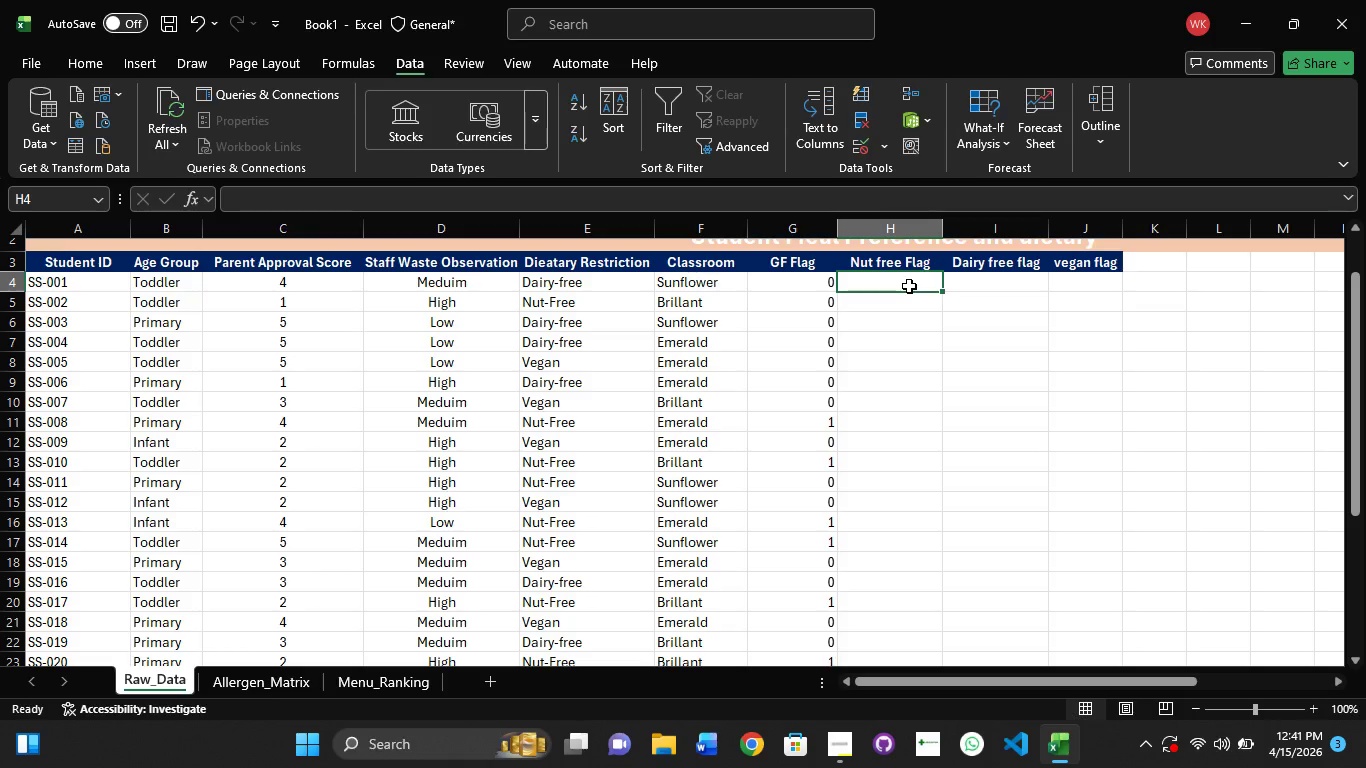 
left_click([909, 286])
 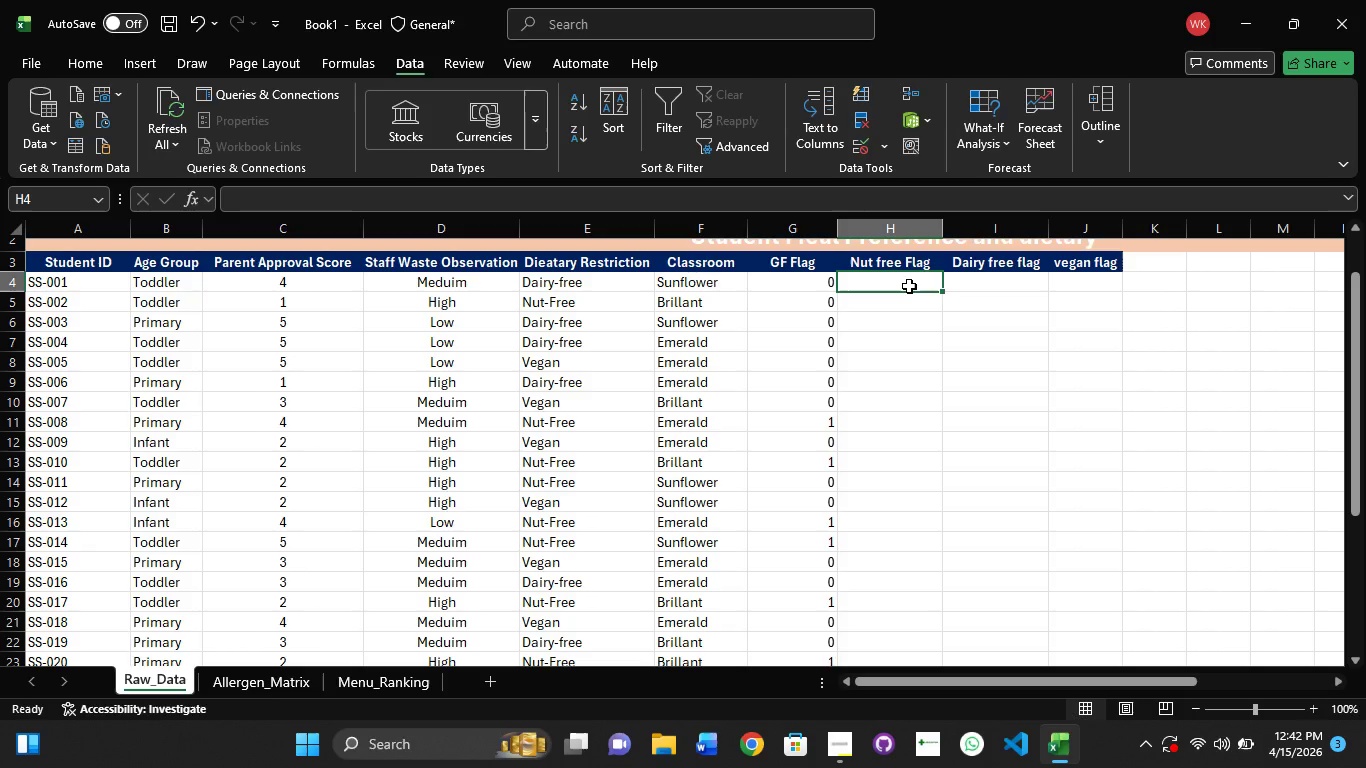 
left_click([909, 286])
 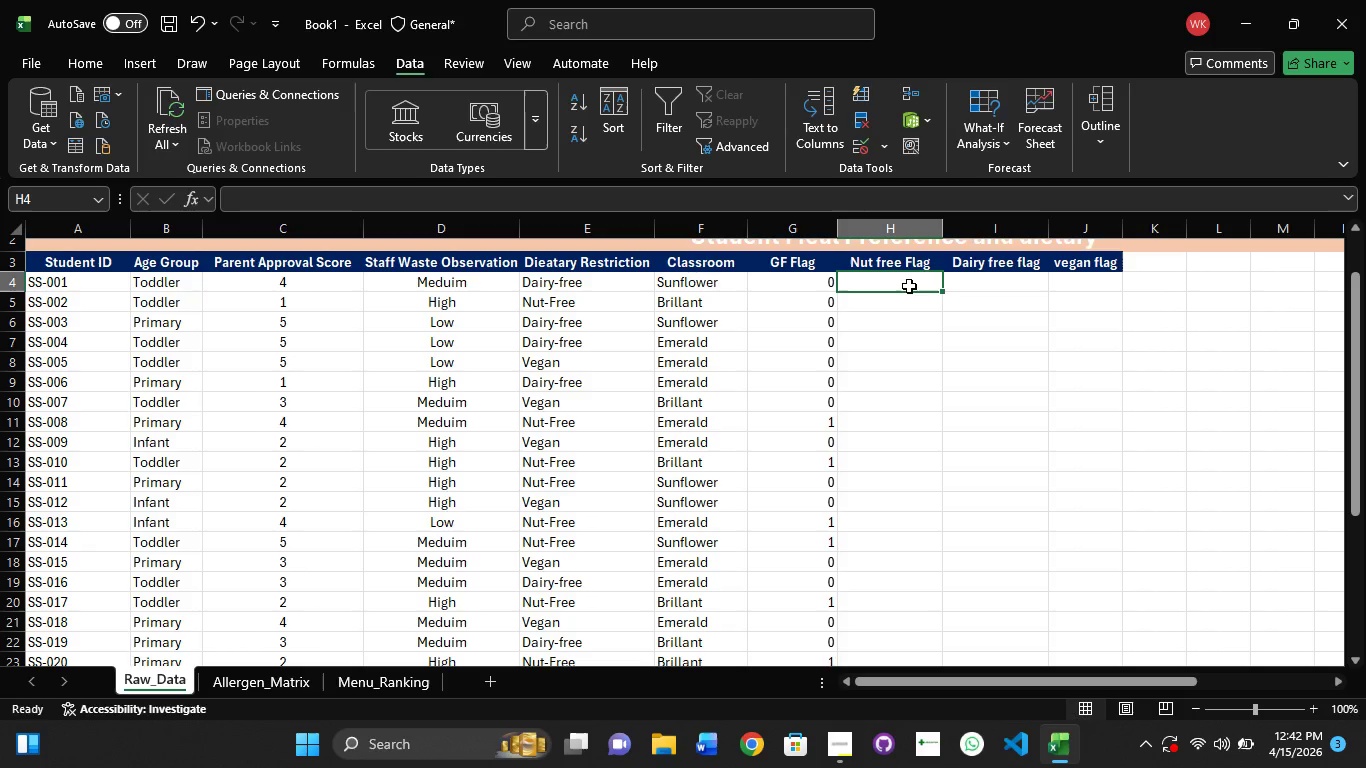 
key(Numpad5)
 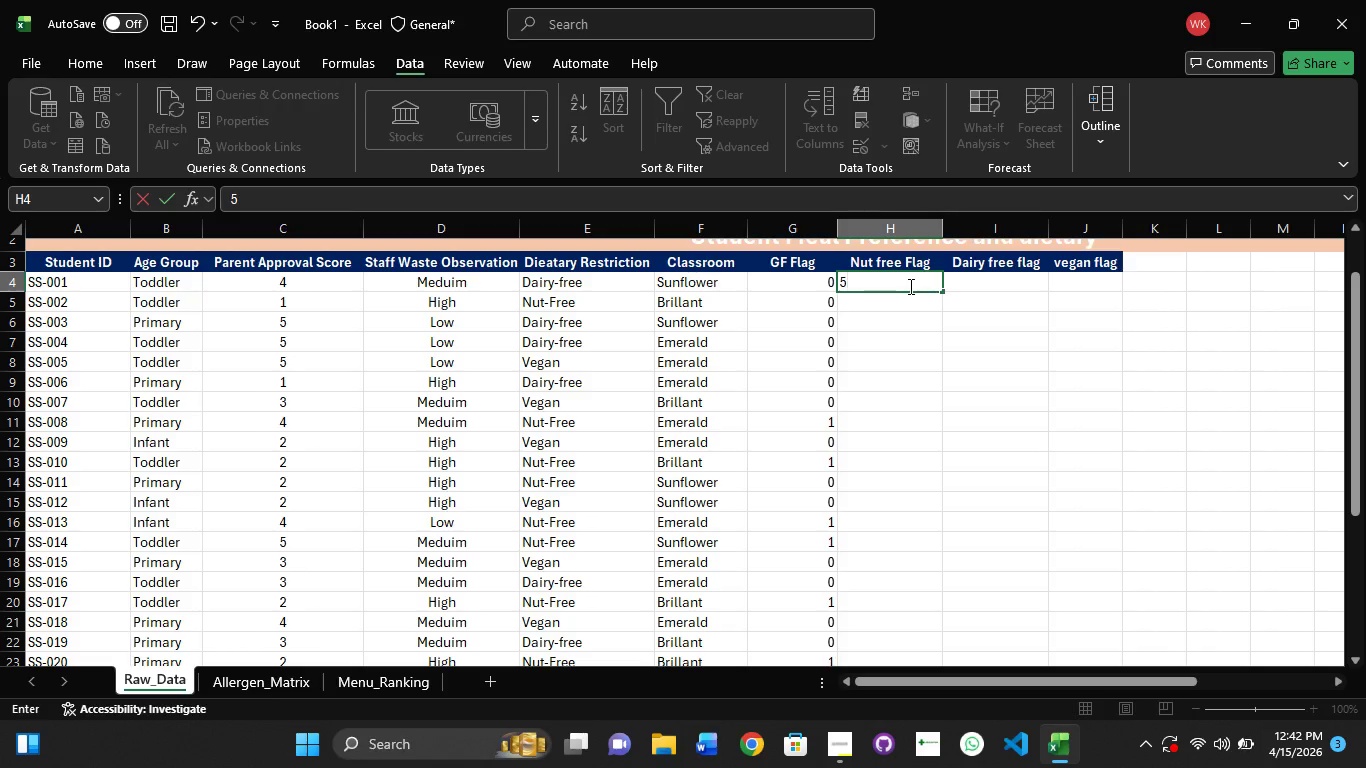 
key(NumpadEnter)
 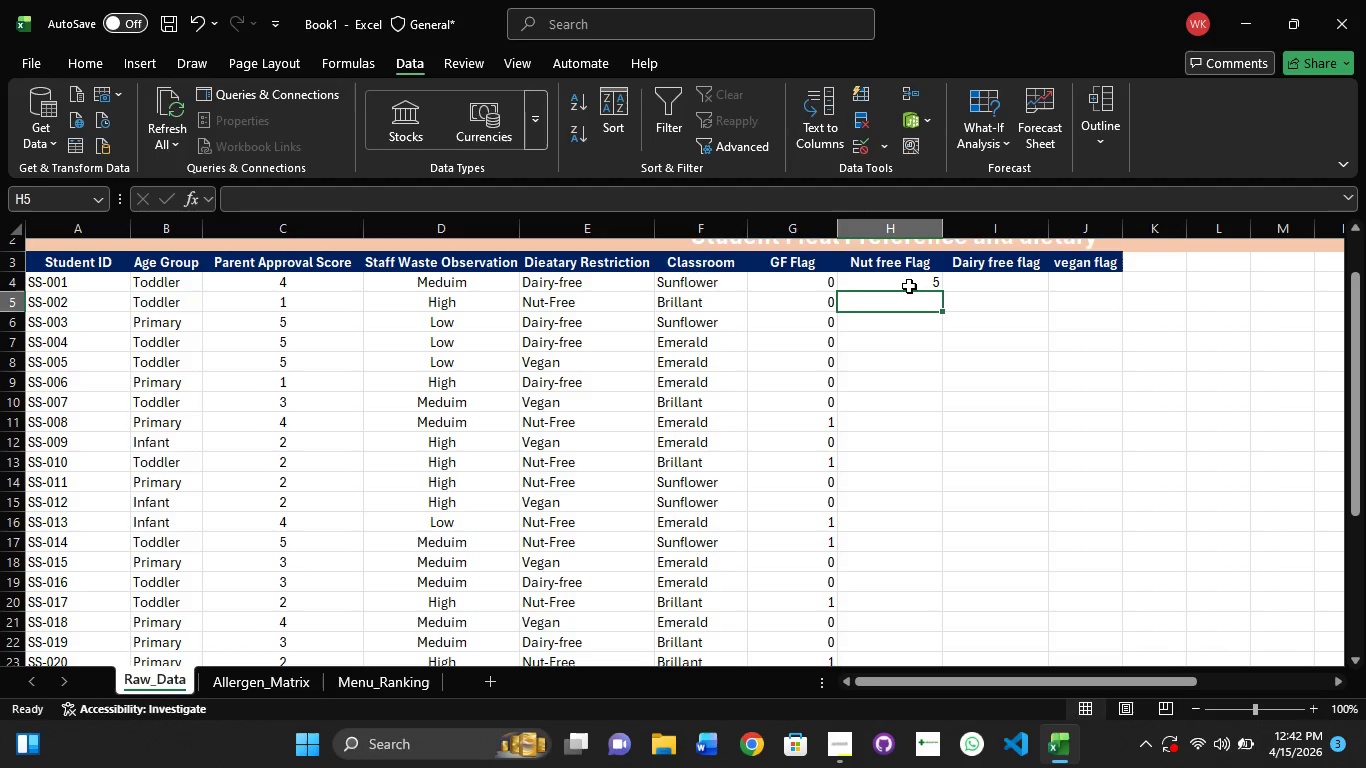 
key(Numpad2)
 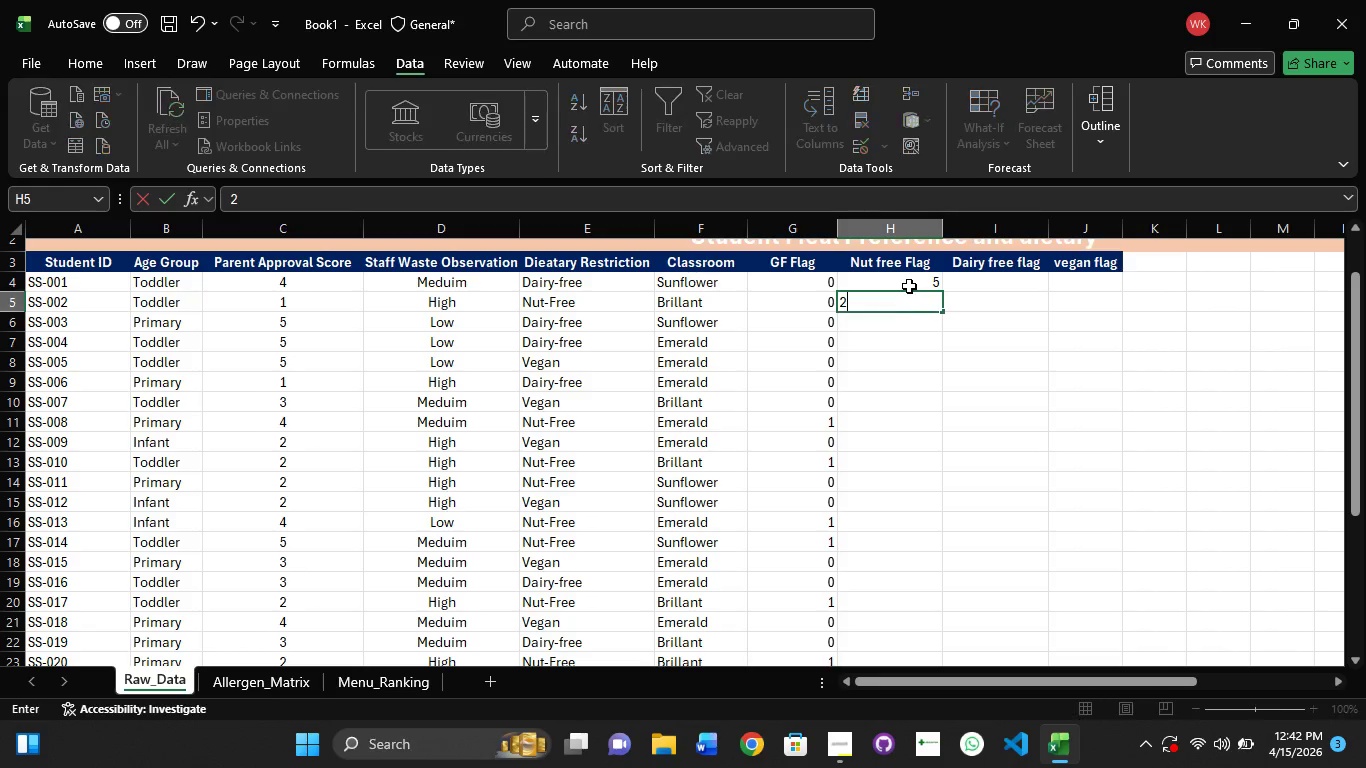 
key(NumpadEnter)
 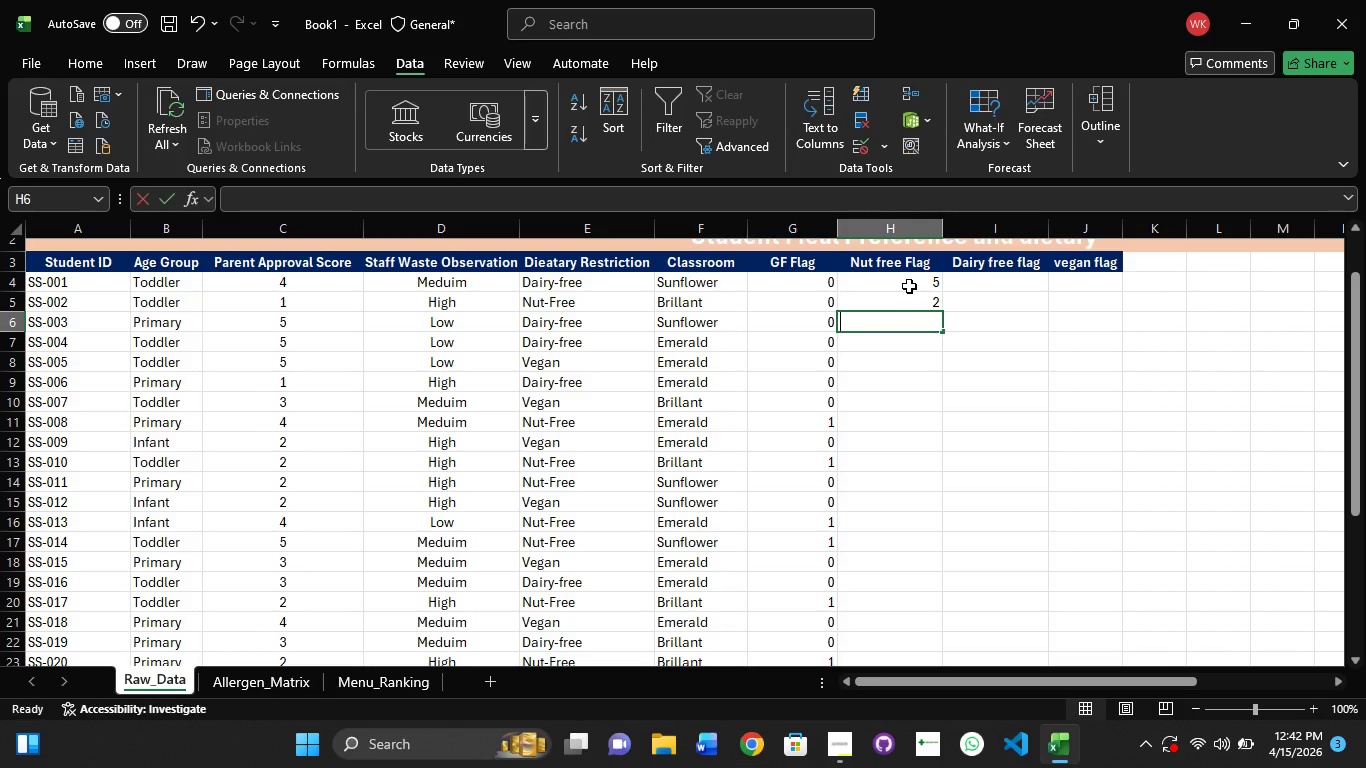 
key(Numpad4)
 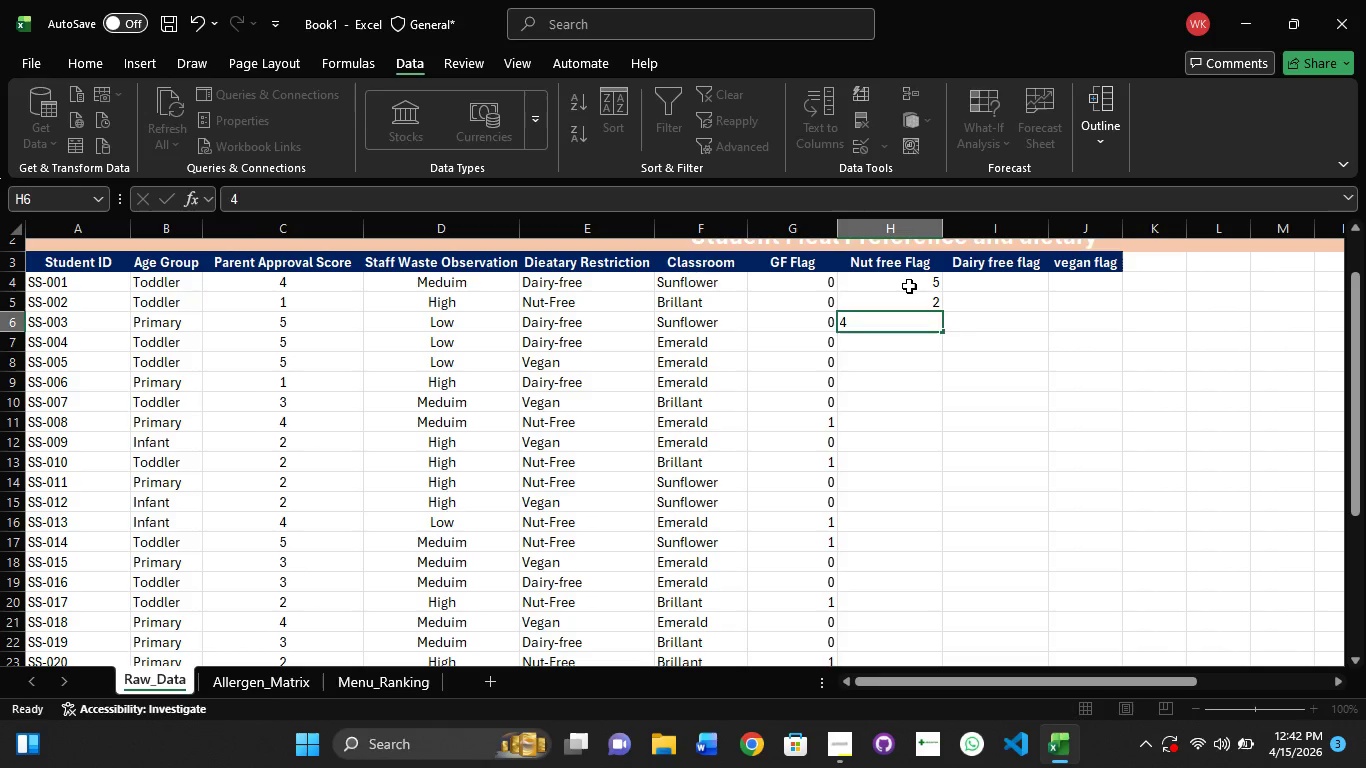 
key(NumpadEnter)
 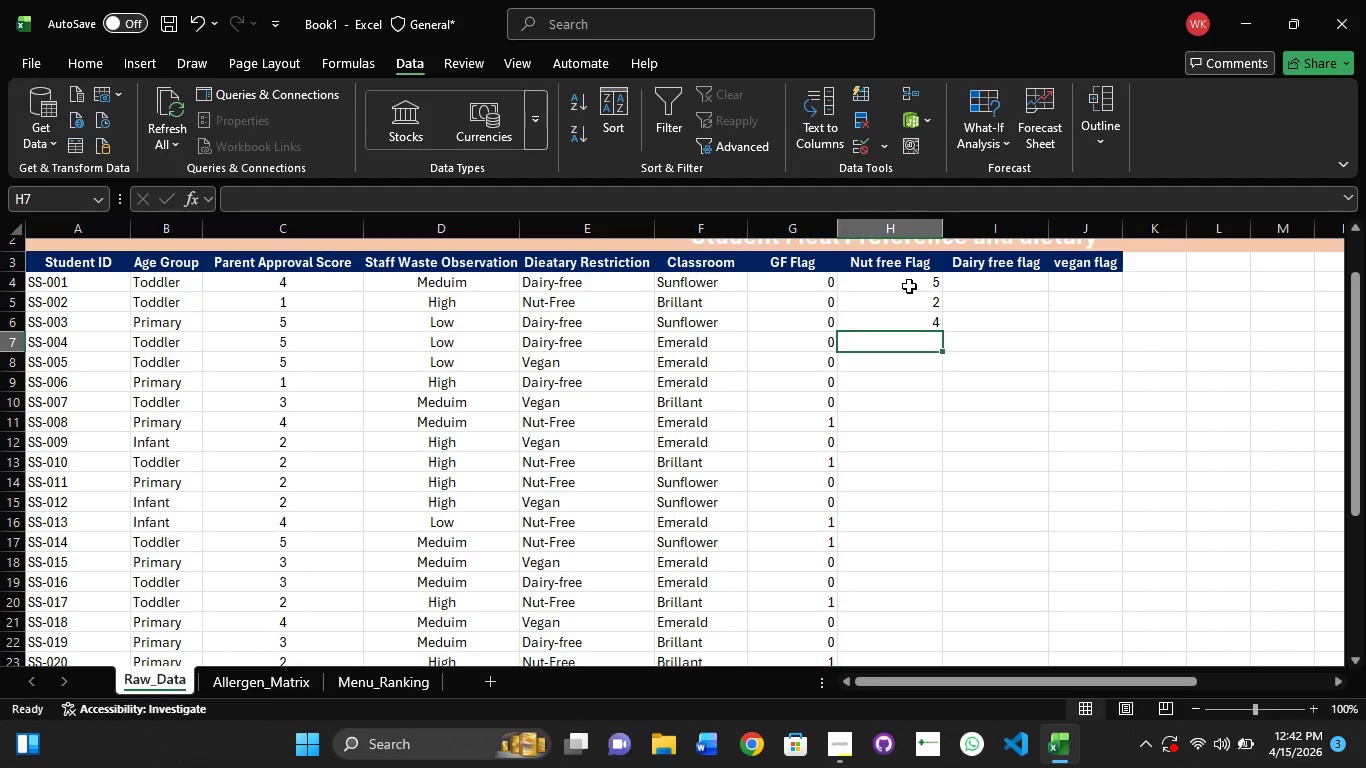 
key(Numpad6)
 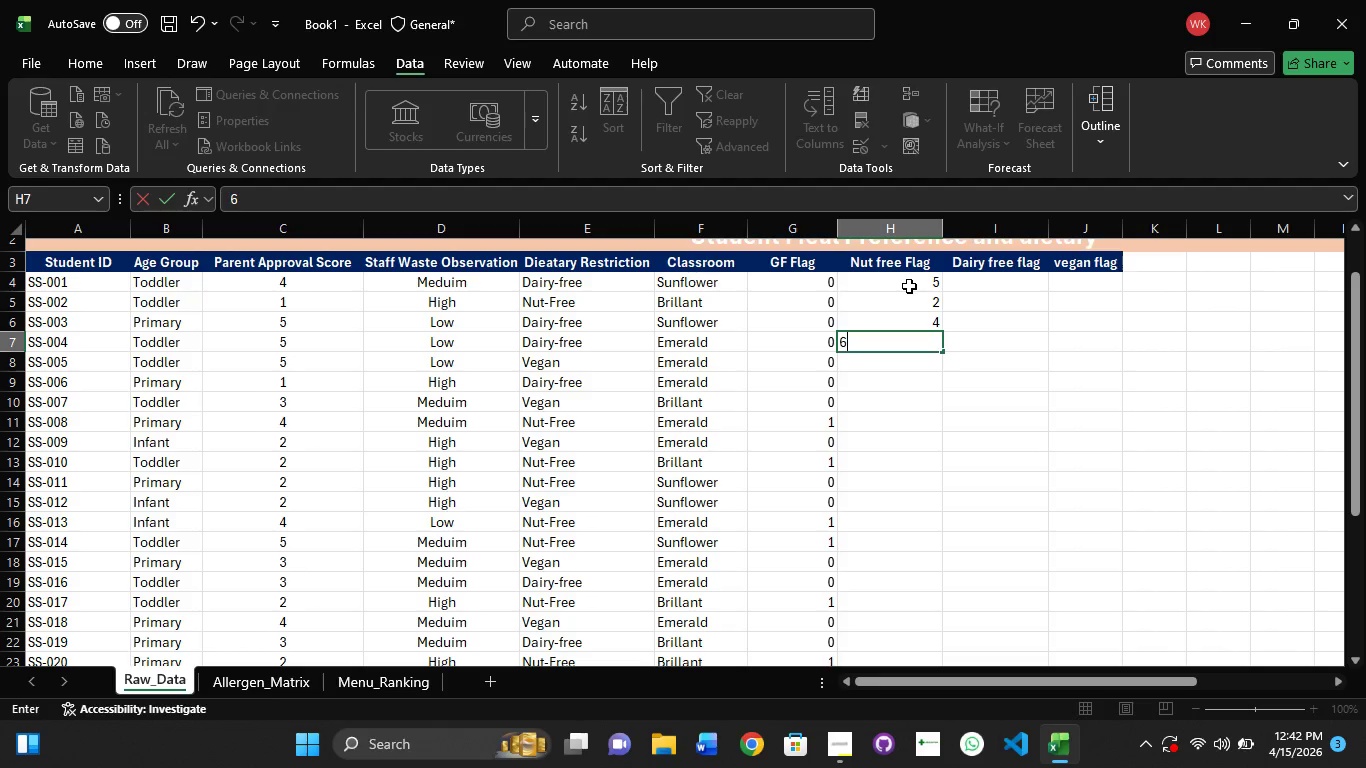 
key(NumpadEnter)
 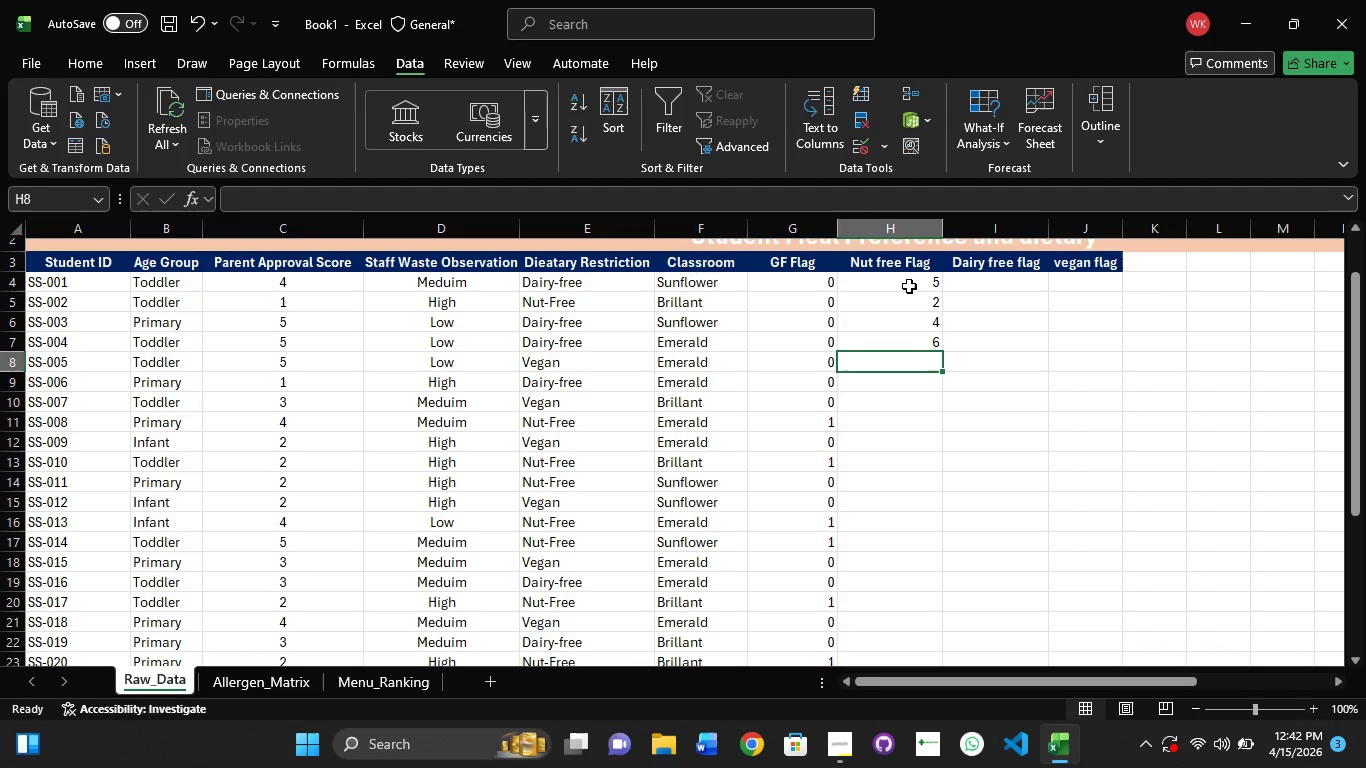 
key(Numpad3)
 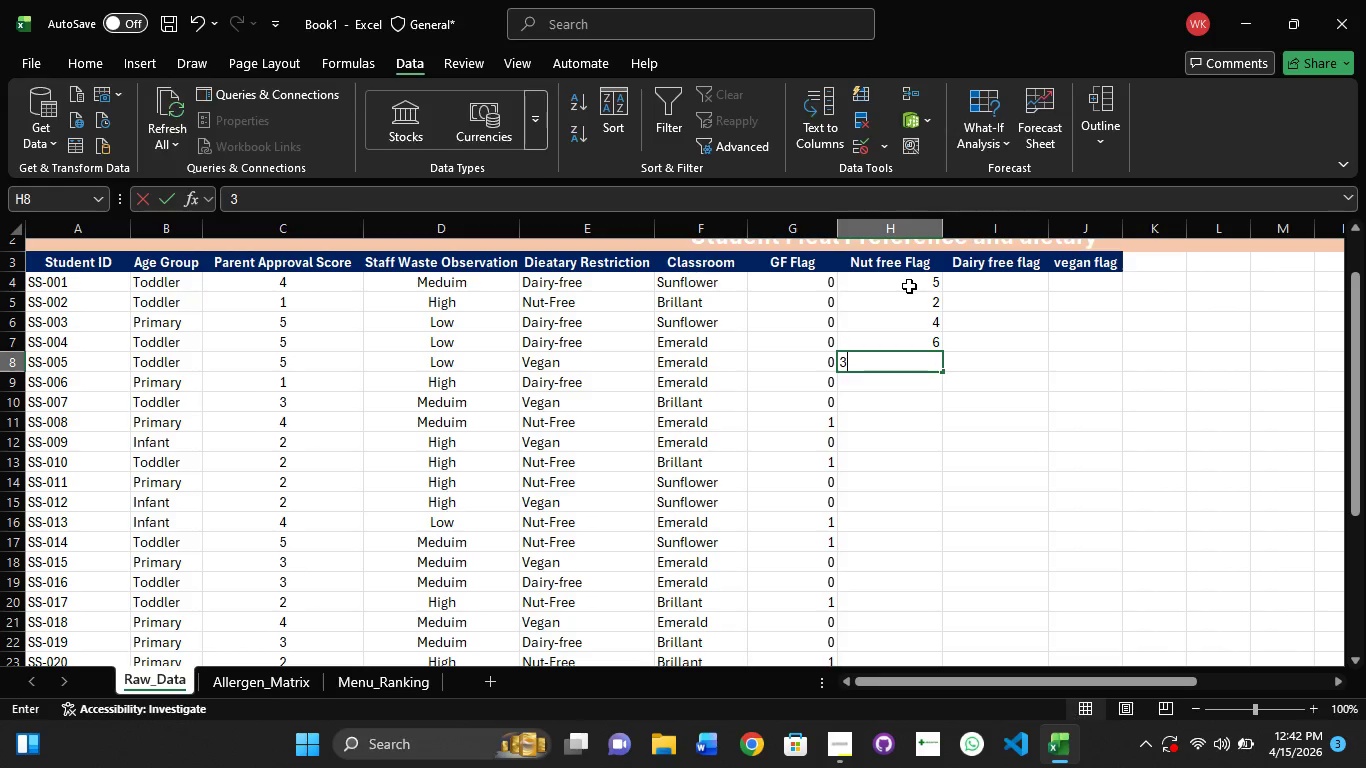 
key(NumpadEnter)
 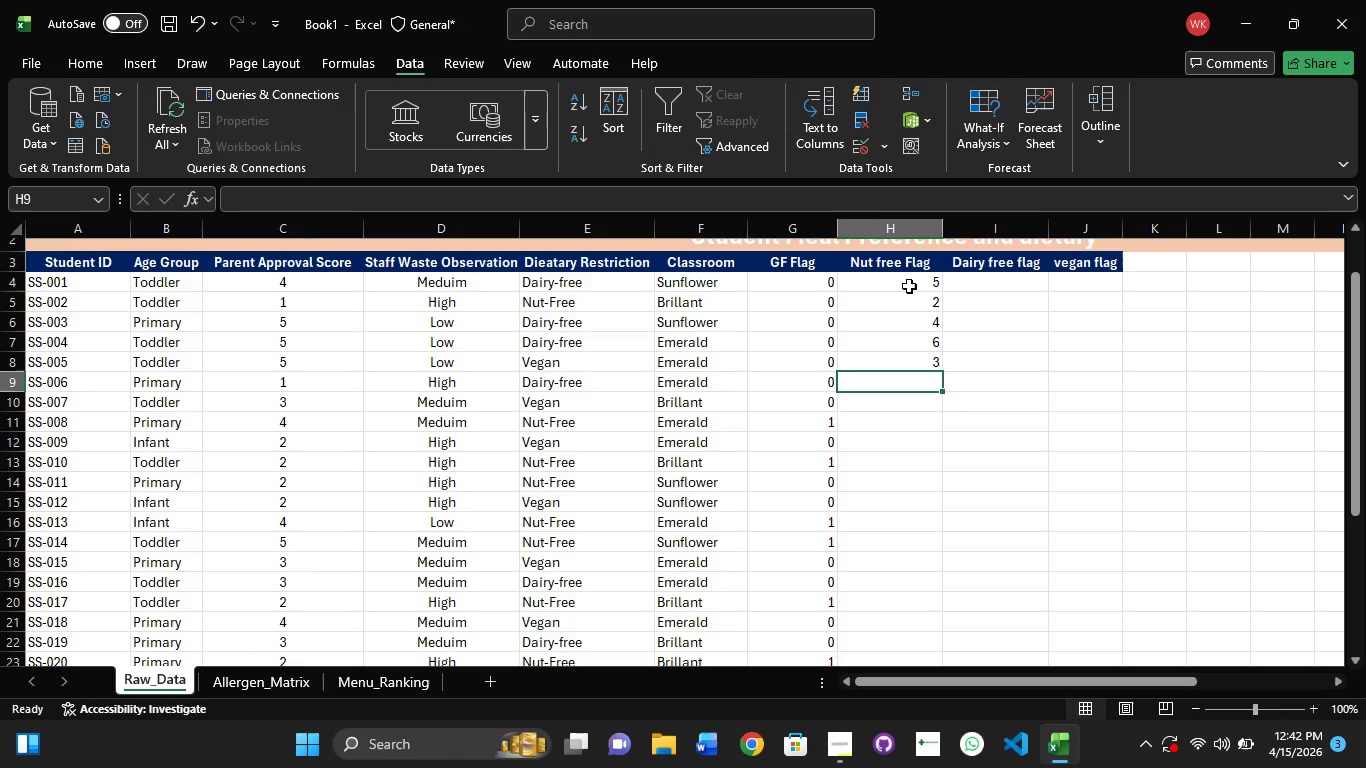 
key(Numpad1)
 